 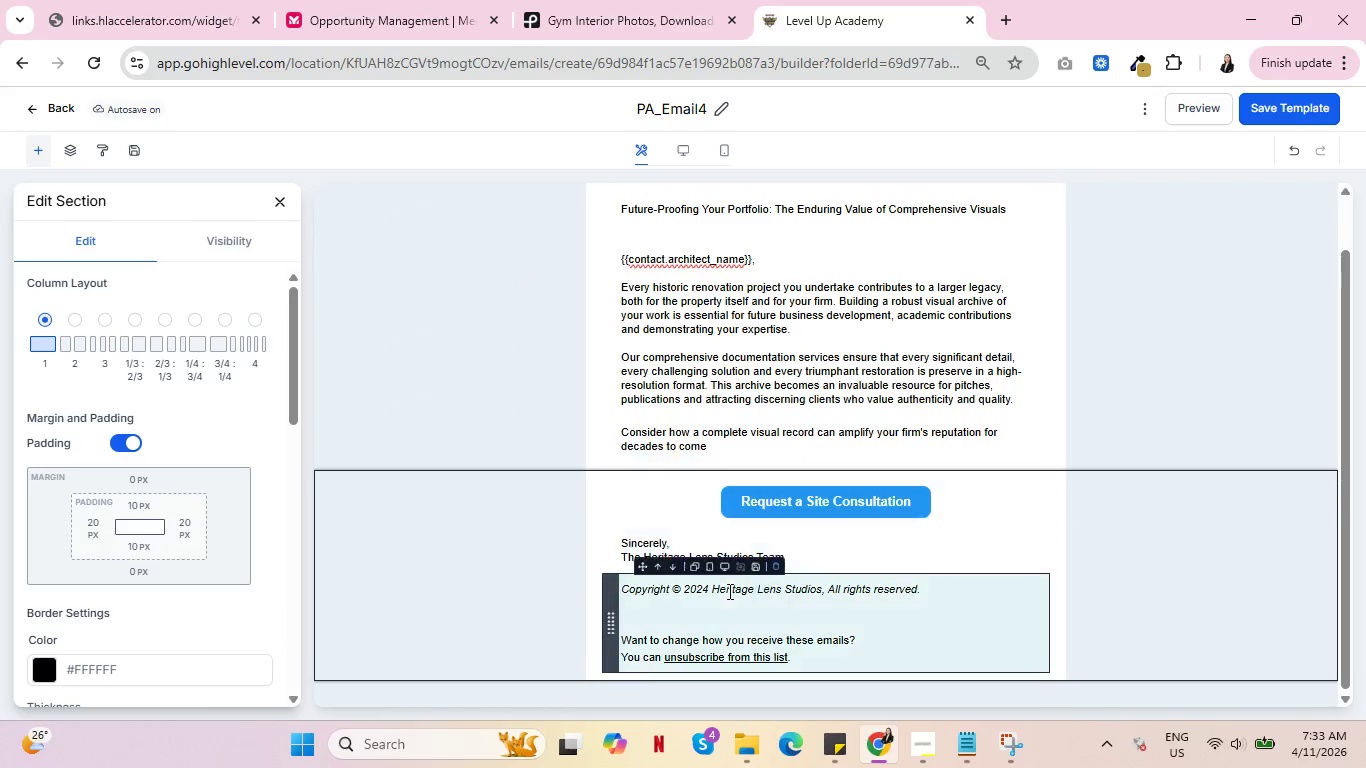 
left_click([684, 528])
 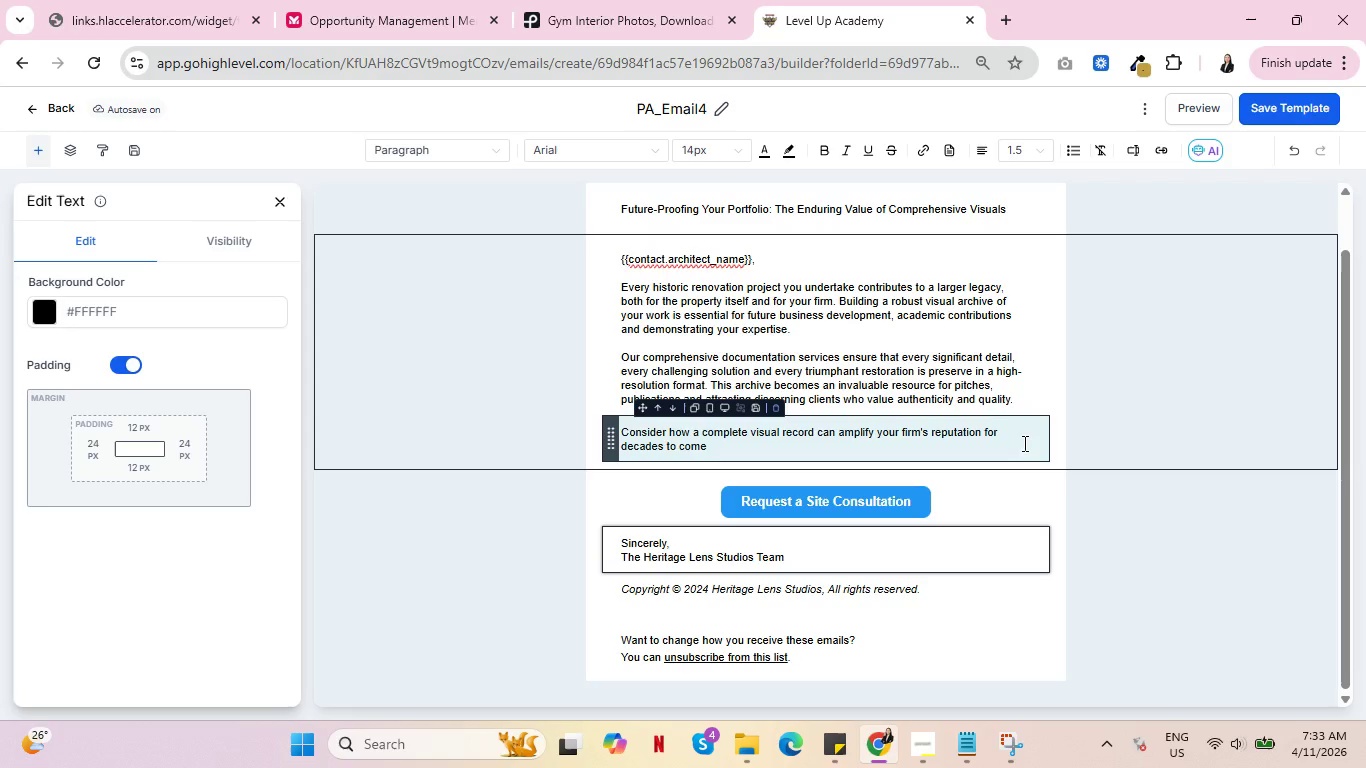 
wait(12.48)
 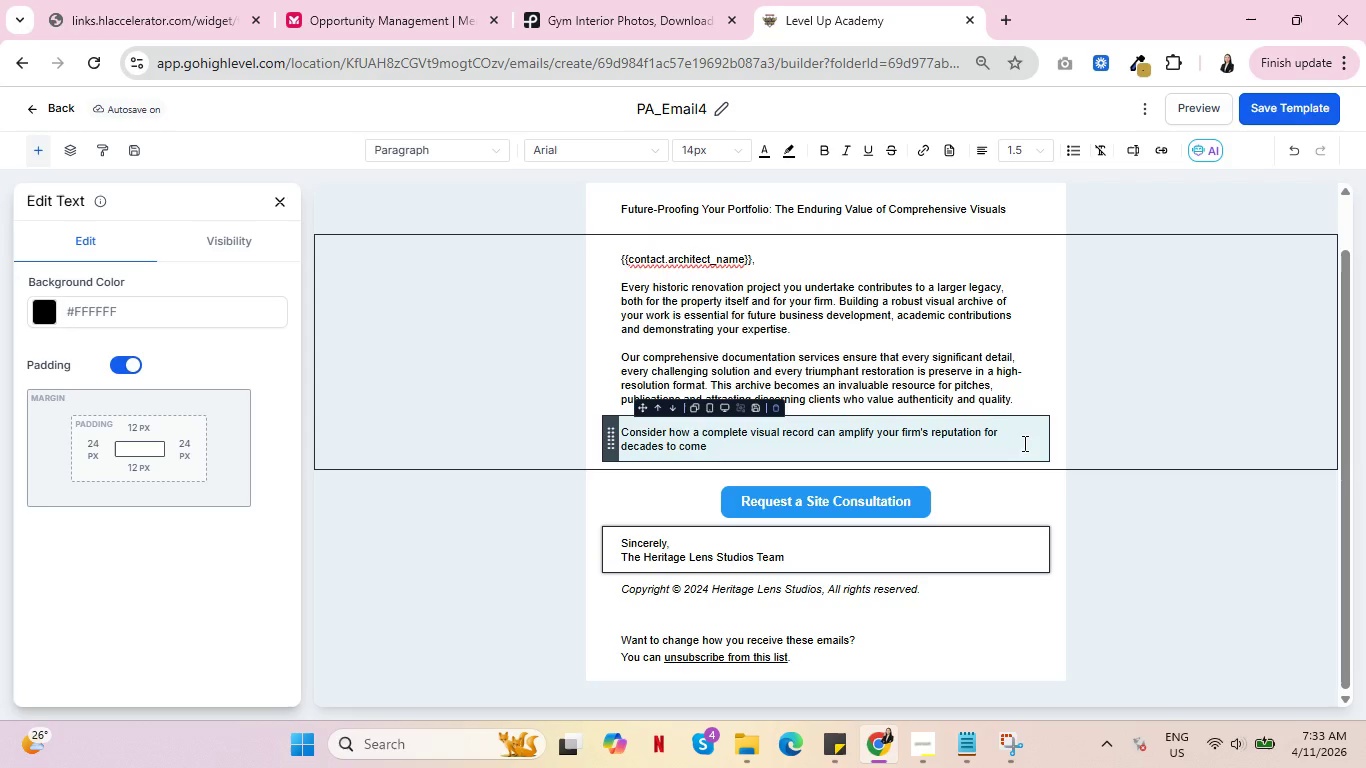 
scroll: coordinate [888, 461], scroll_direction: up, amount: 5.0
 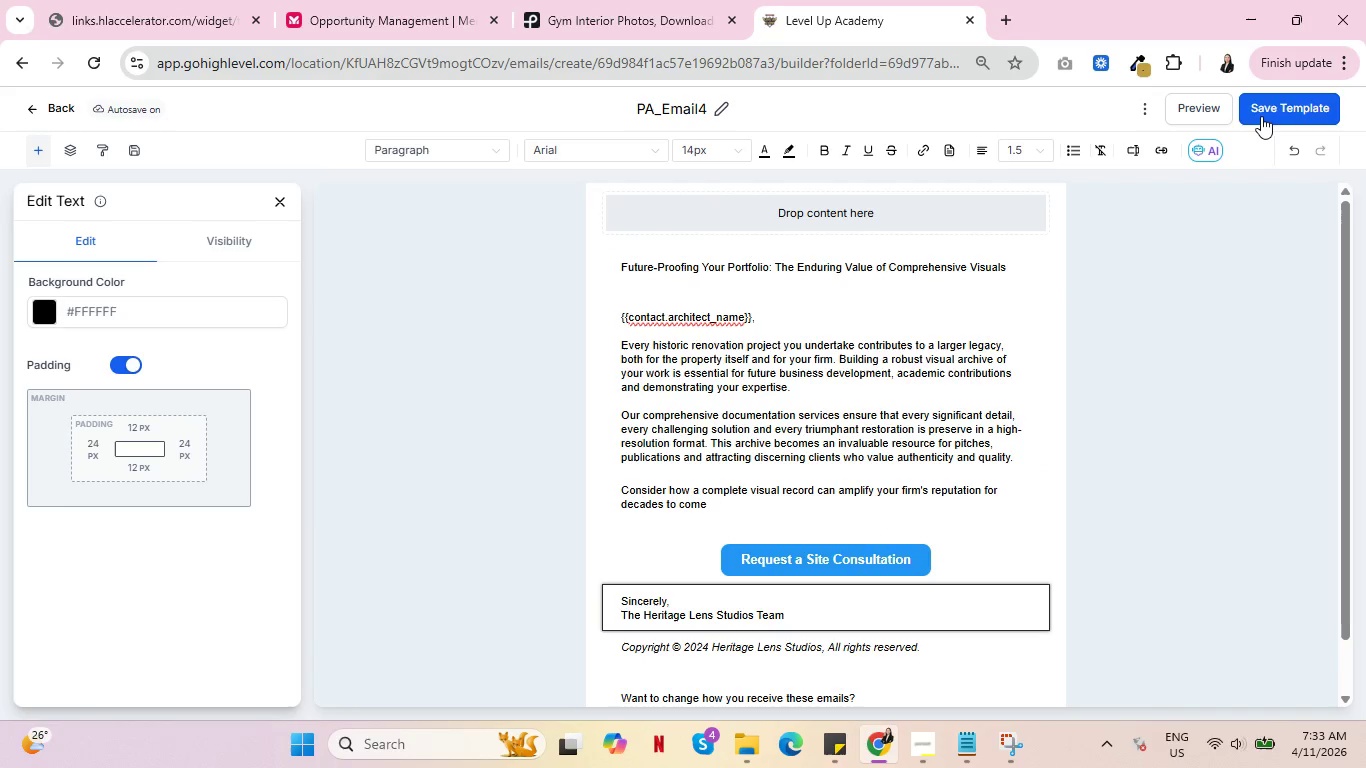 
left_click([1261, 116])
 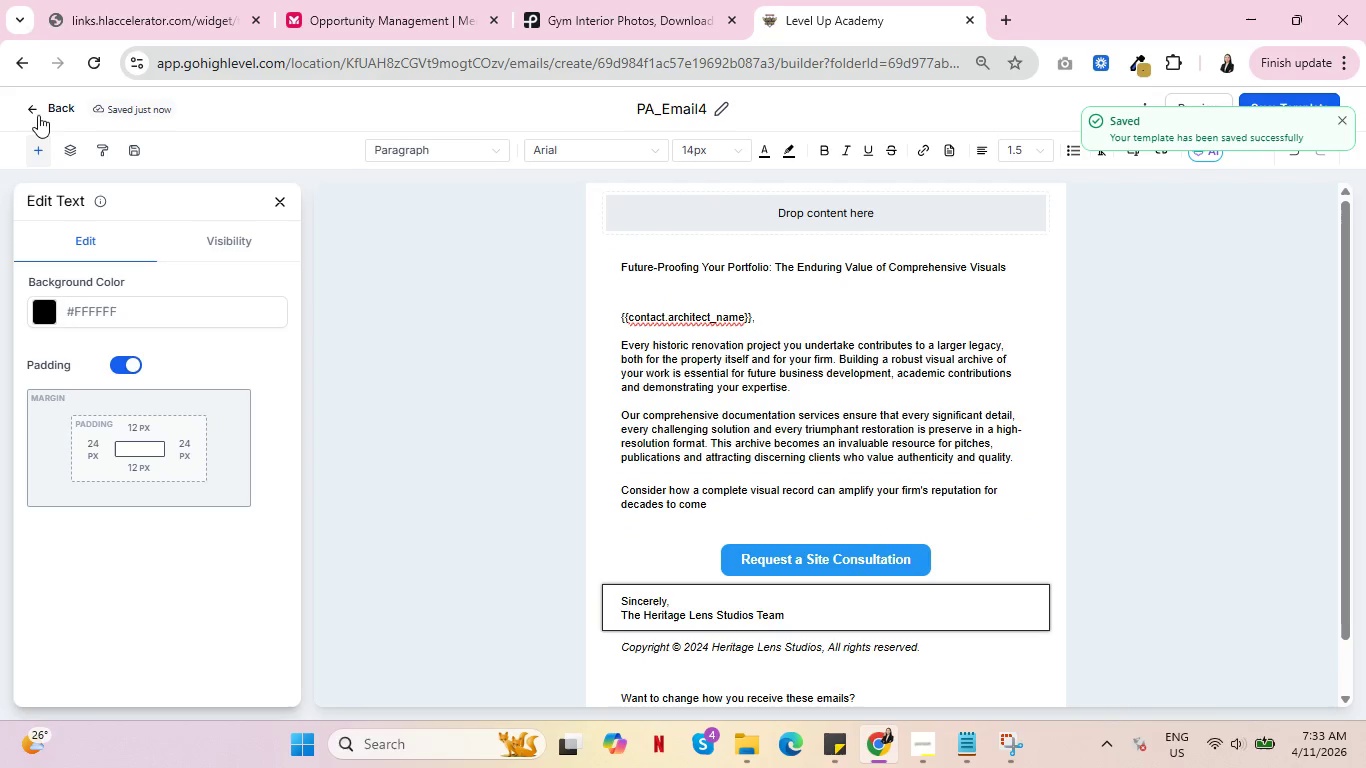 
left_click([54, 101])
 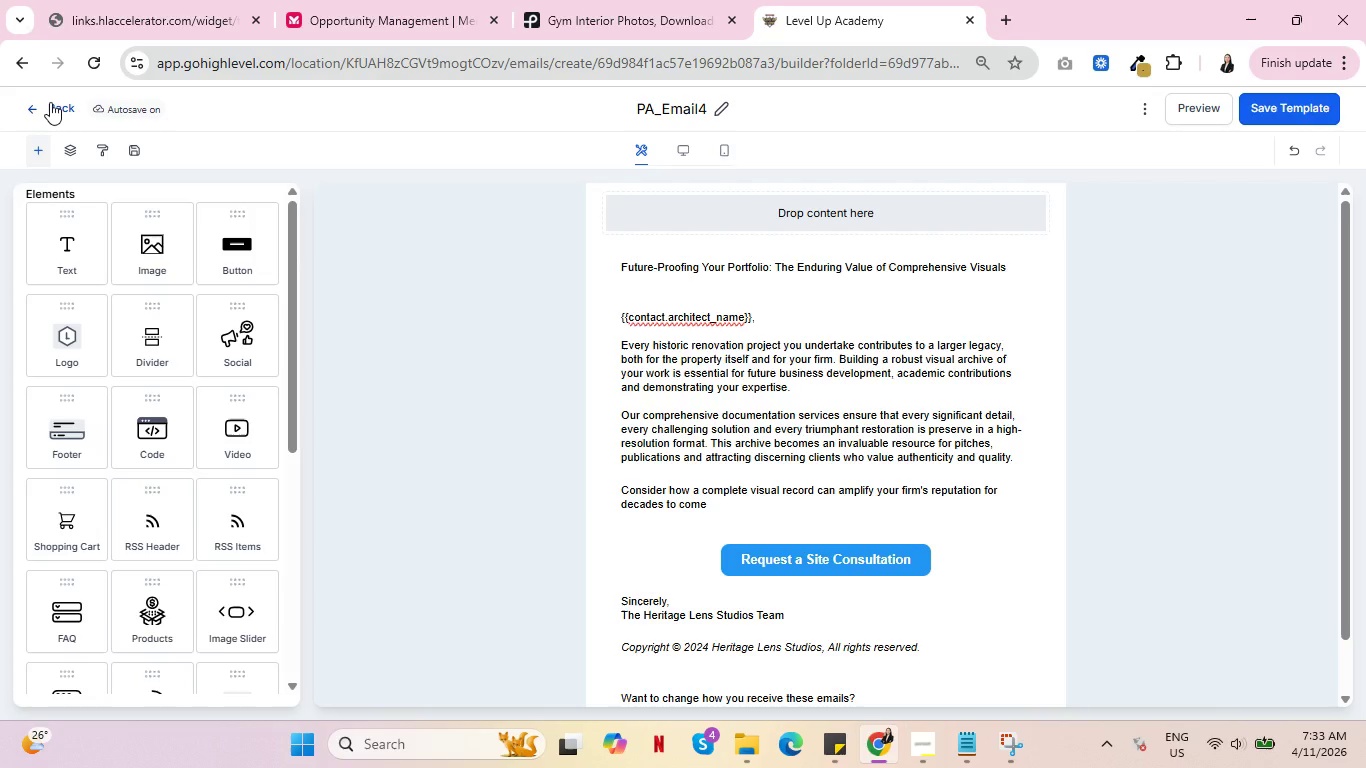 
wait(19.12)
 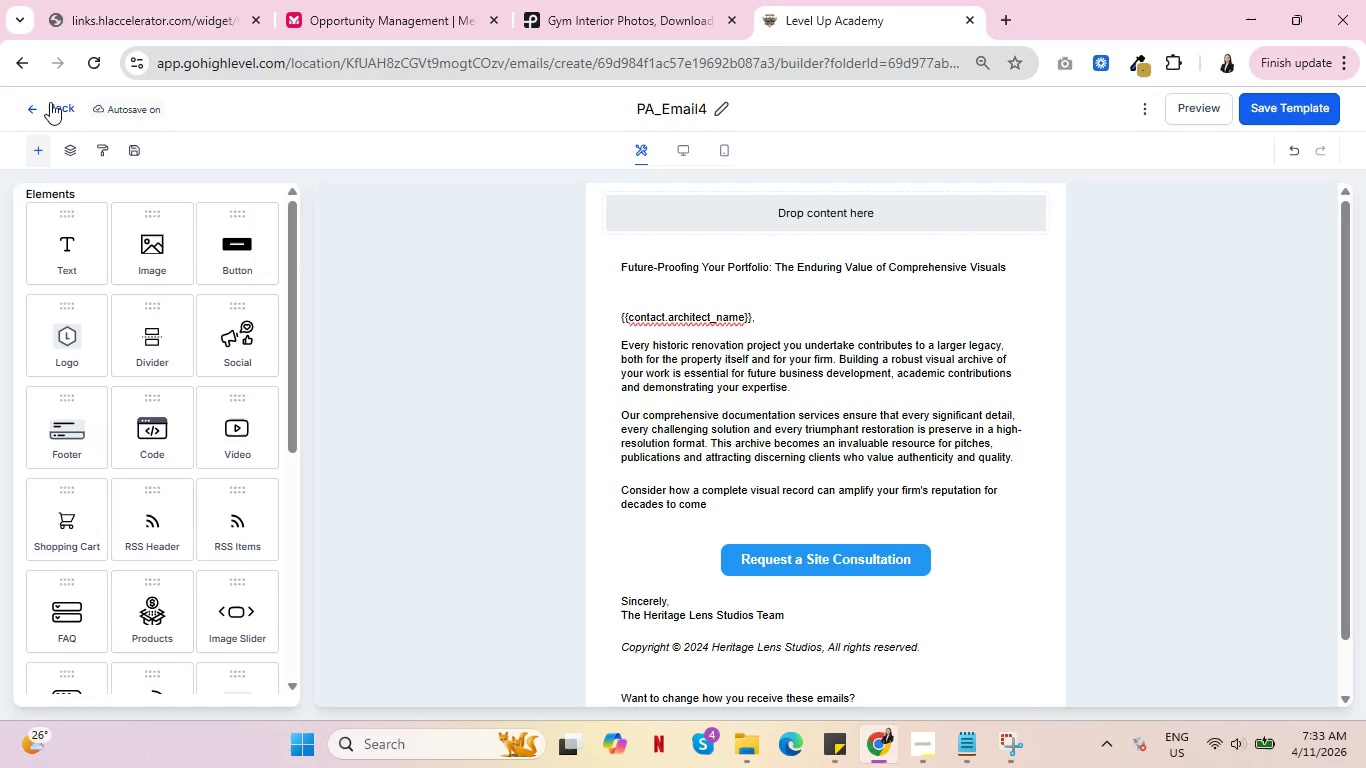 
left_click([59, 109])
 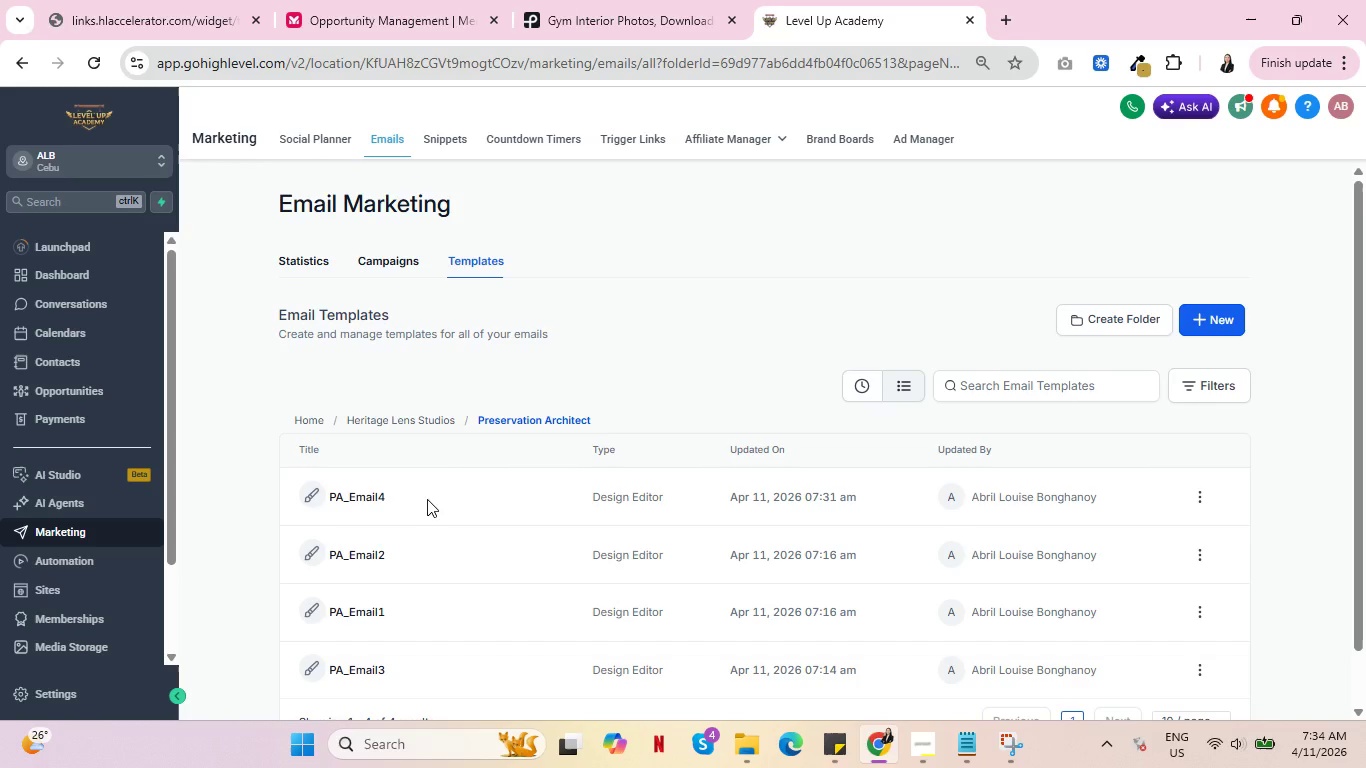 
wait(18.02)
 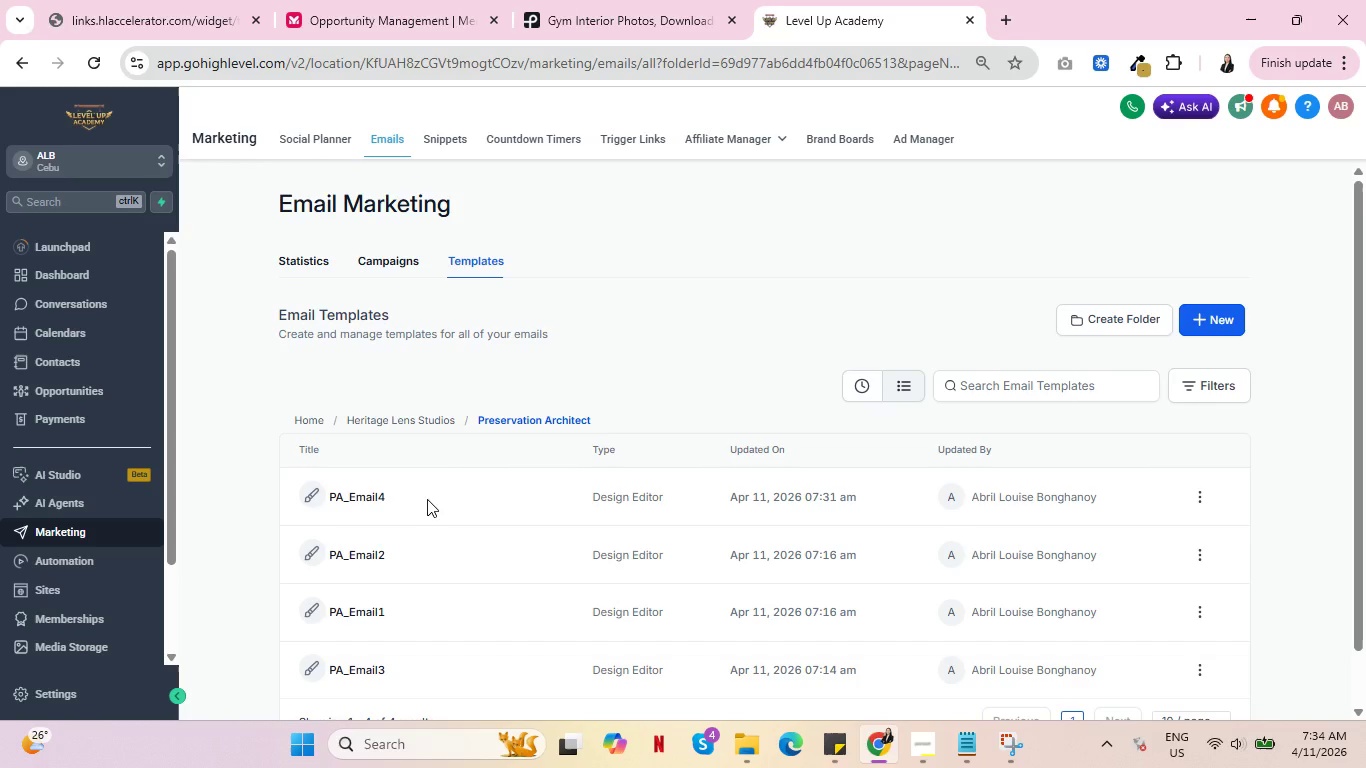 
scroll: coordinate [564, 508], scroll_direction: down, amount: 2.0
 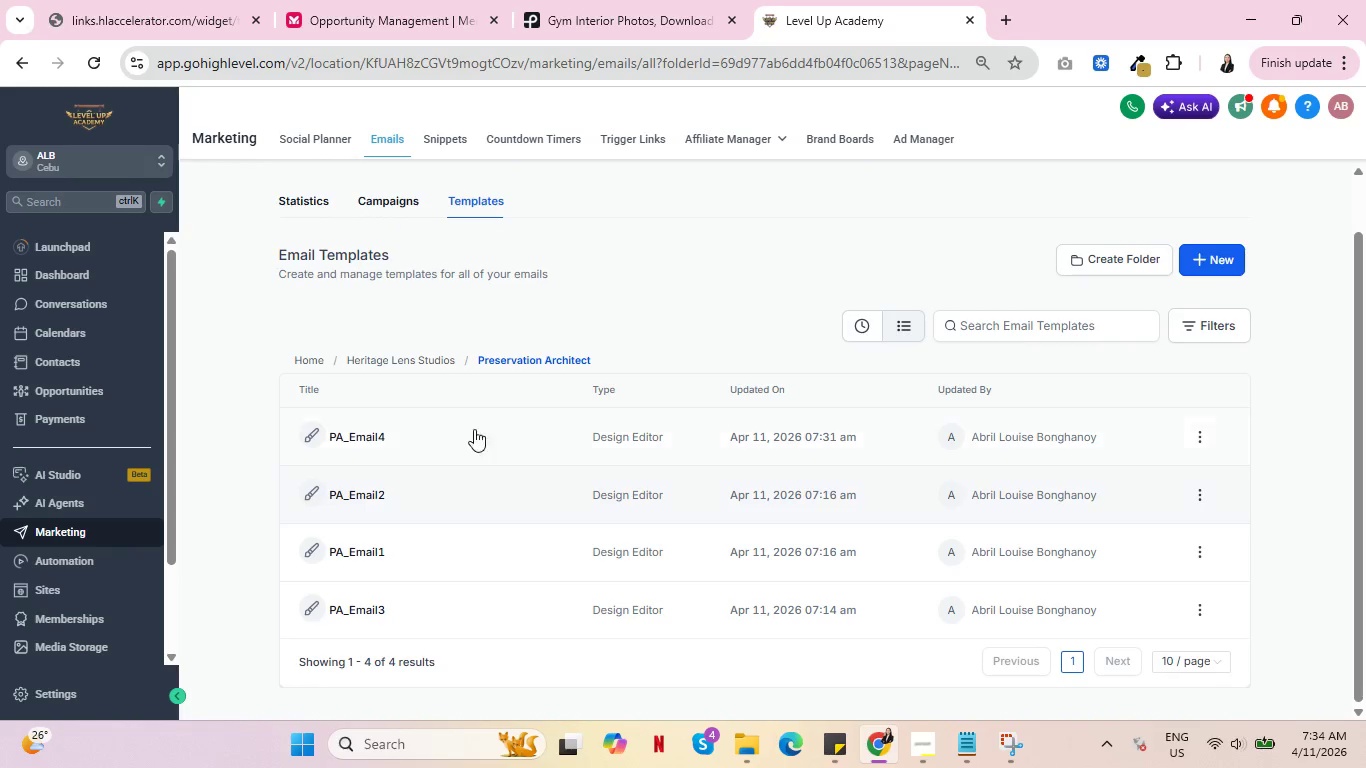 
left_click([1234, 261])
 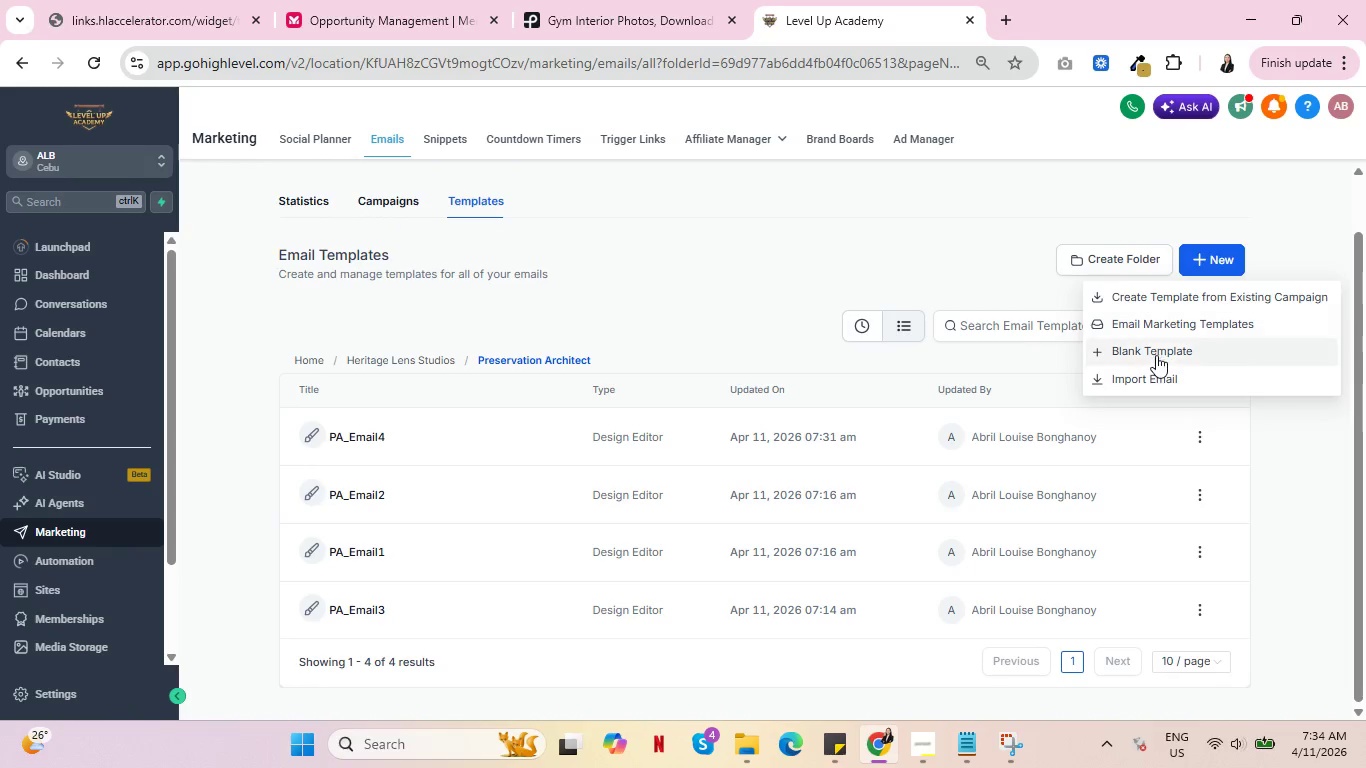 
left_click([1163, 347])
 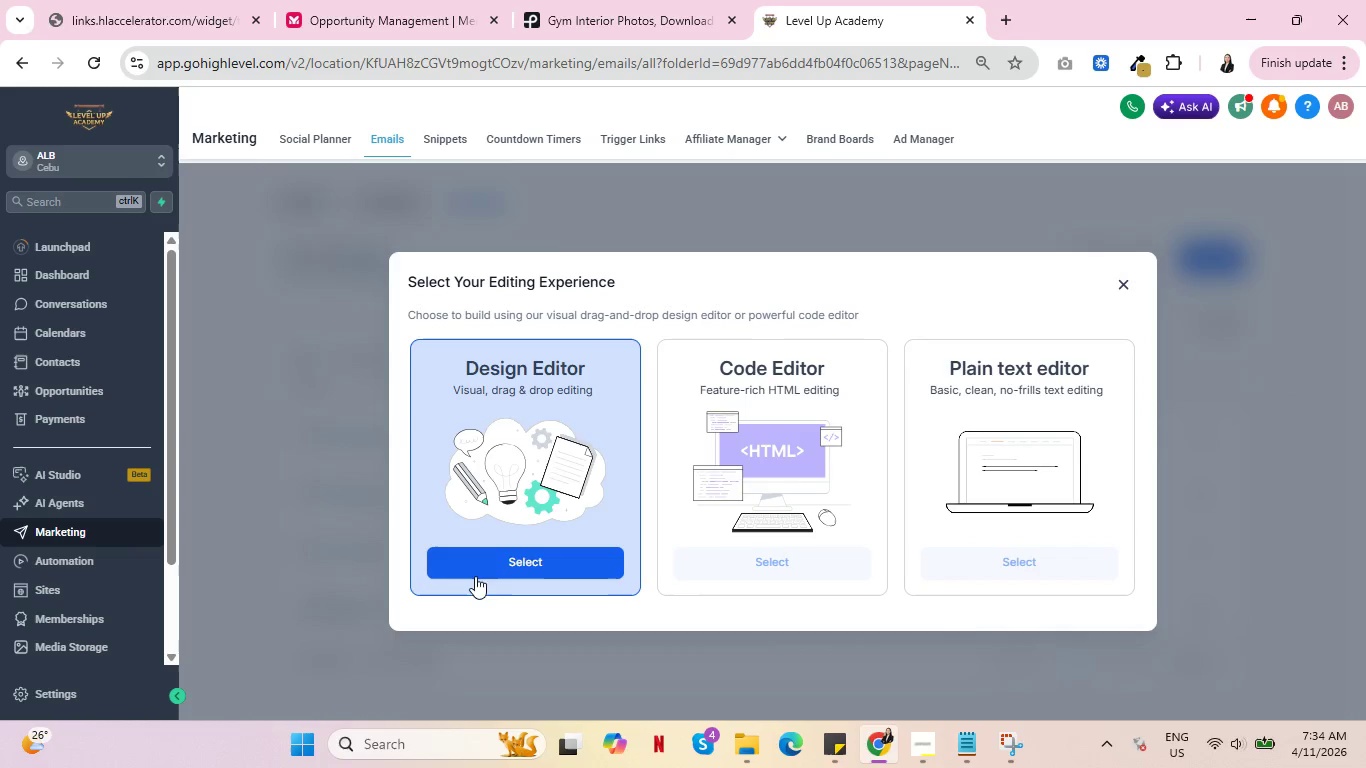 
left_click([504, 559])
 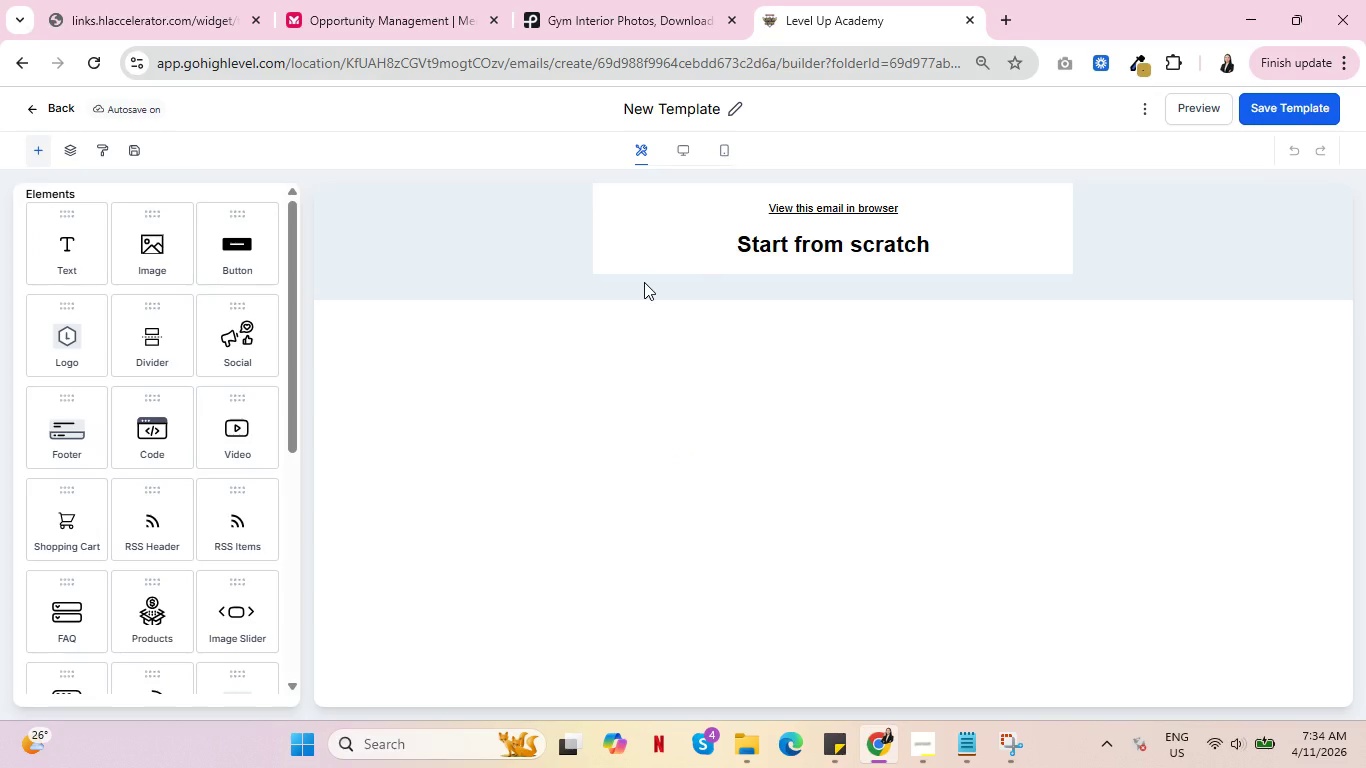 
wait(13.16)
 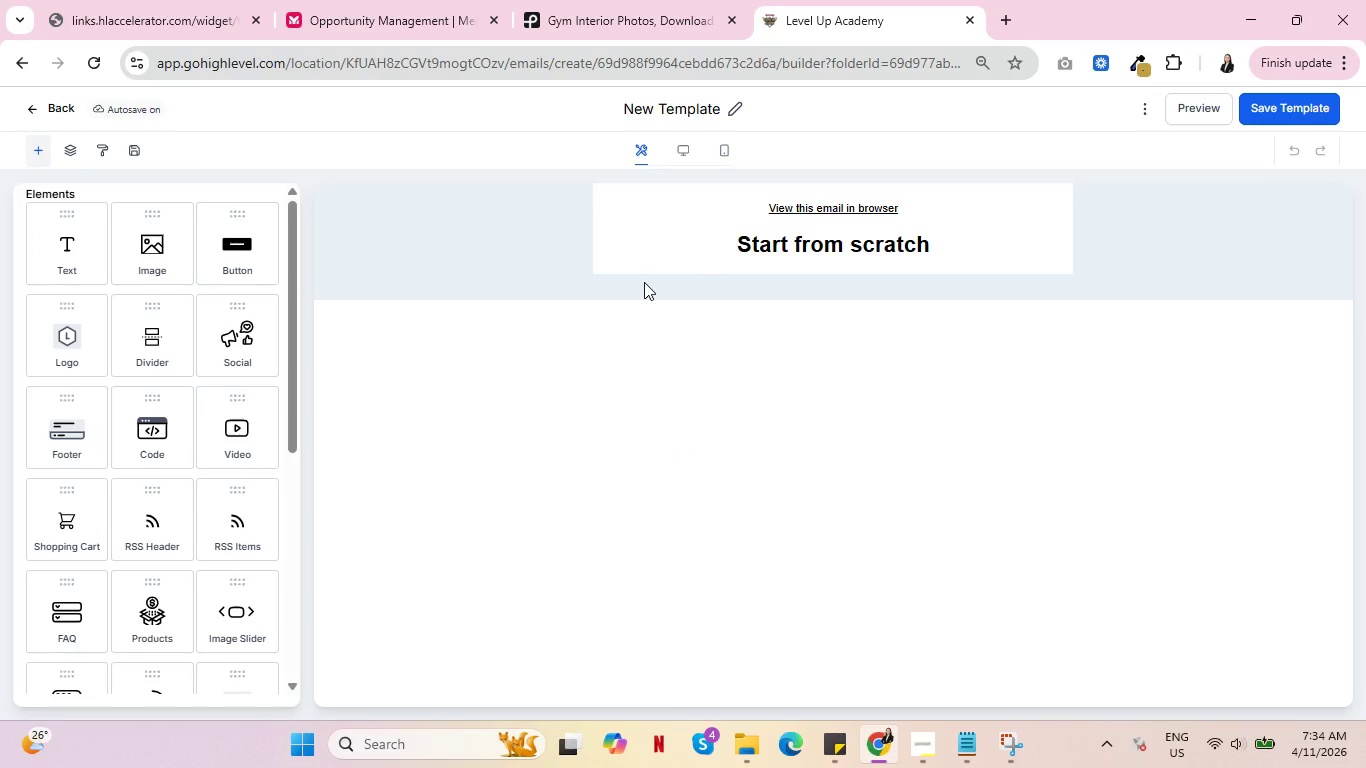 
left_click([451, 192])
 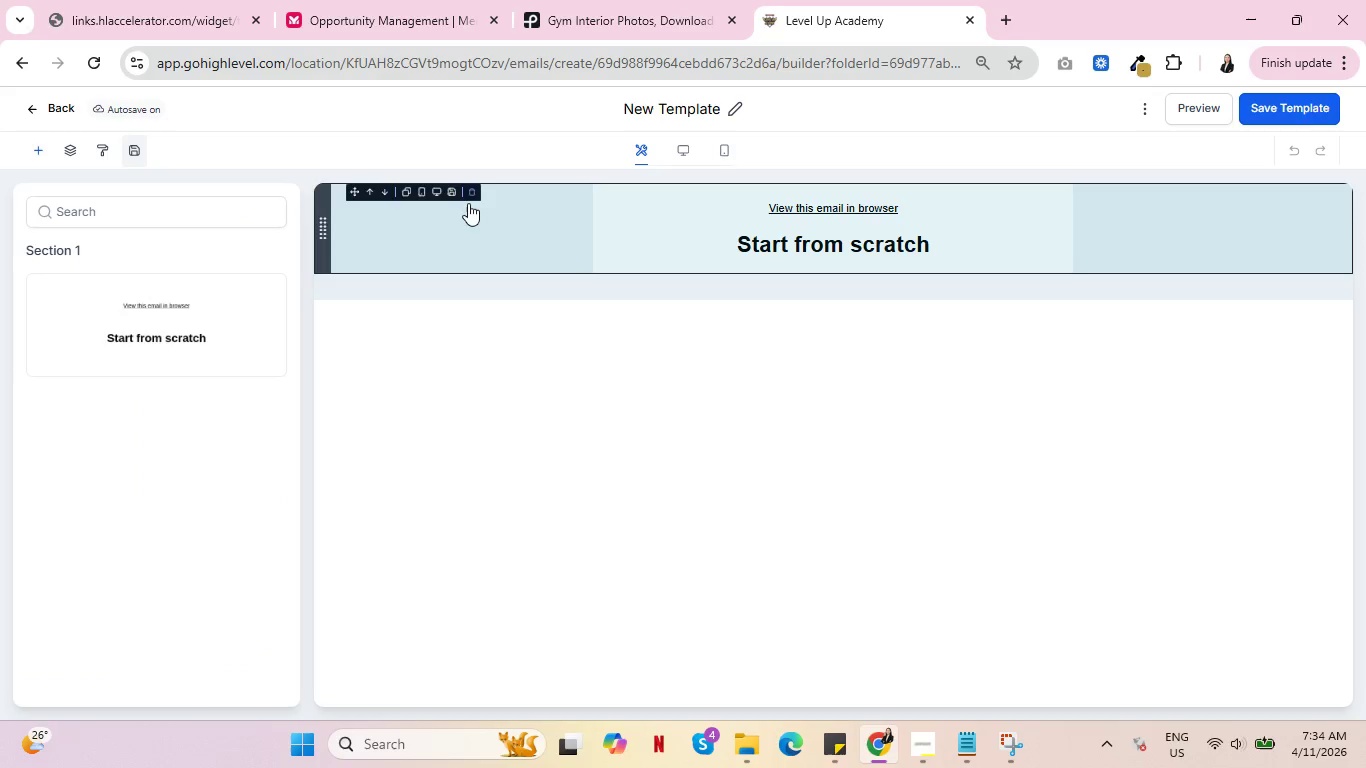 
wait(5.55)
 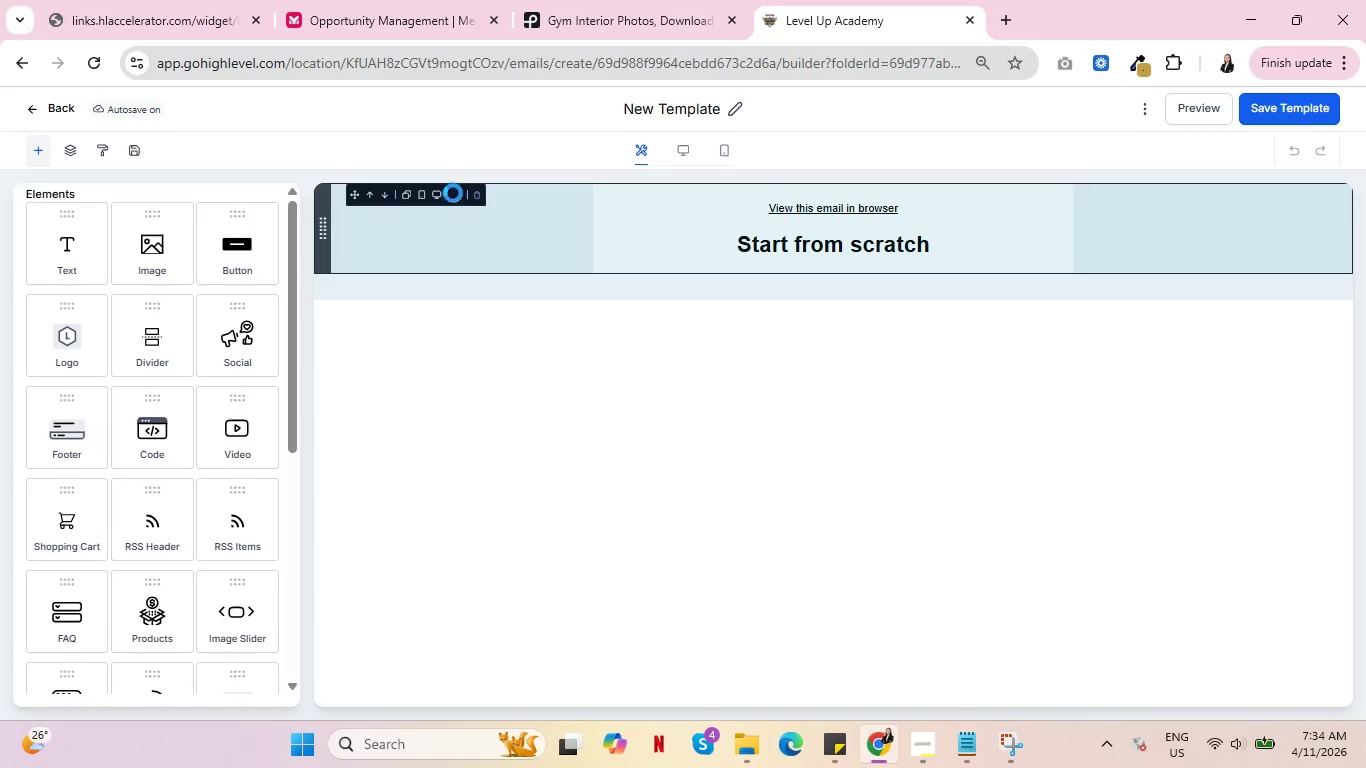 
left_click([474, 190])
 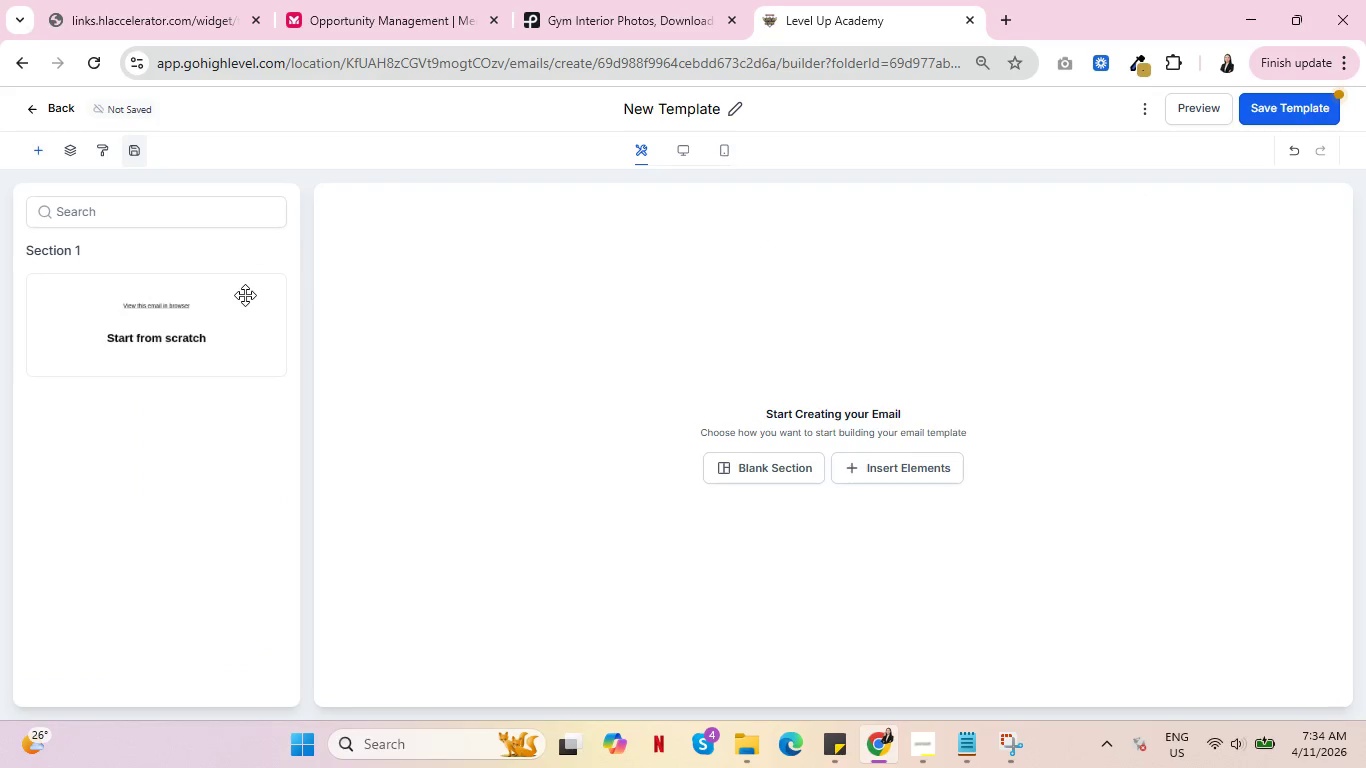 
left_click([213, 306])
 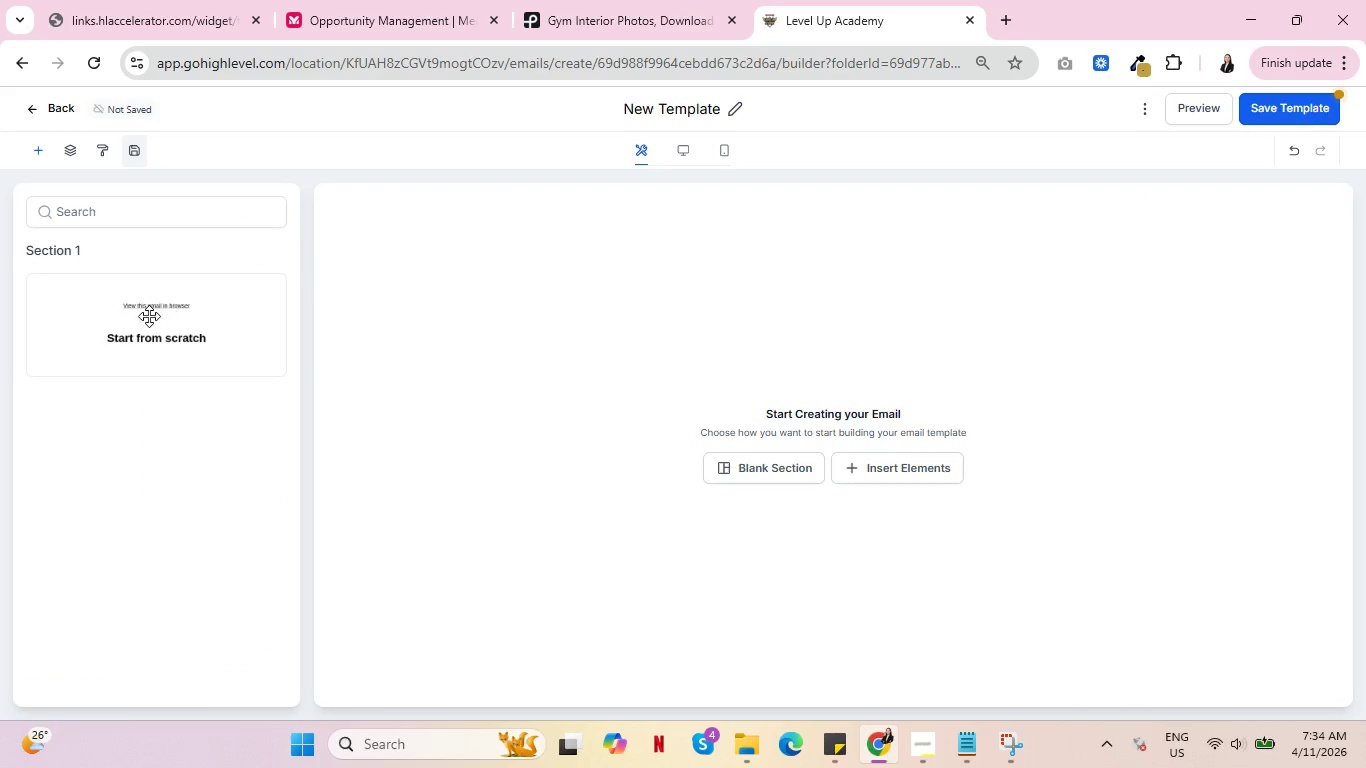 
left_click([148, 316])
 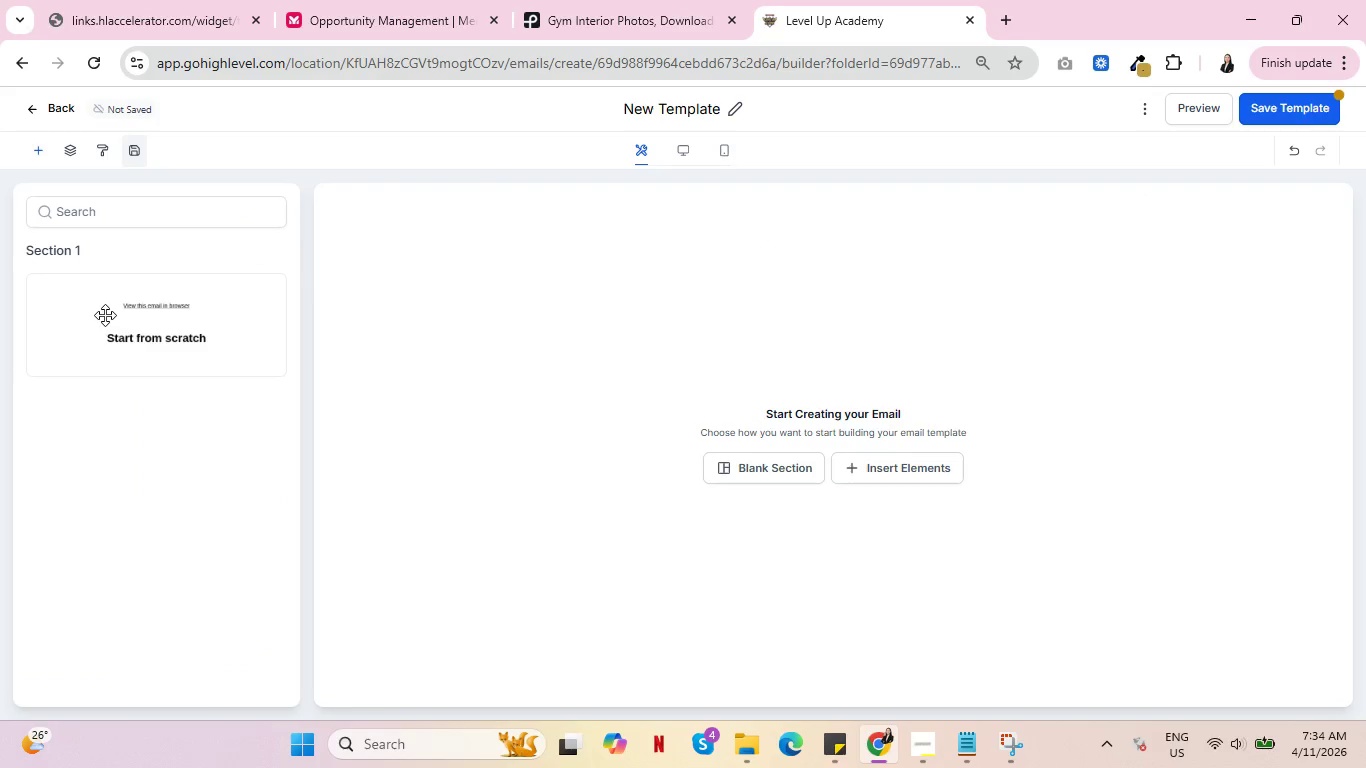 
right_click([105, 315])
 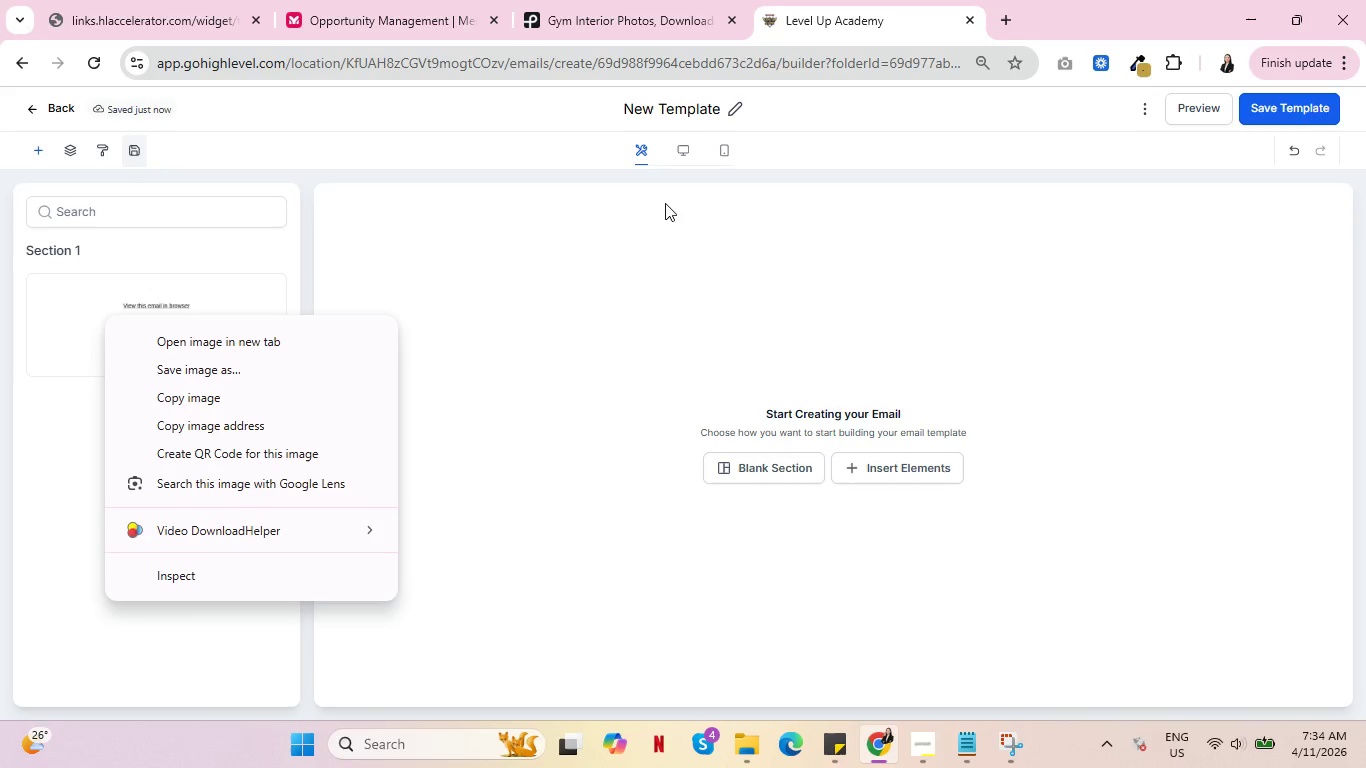 
left_click([30, 110])
 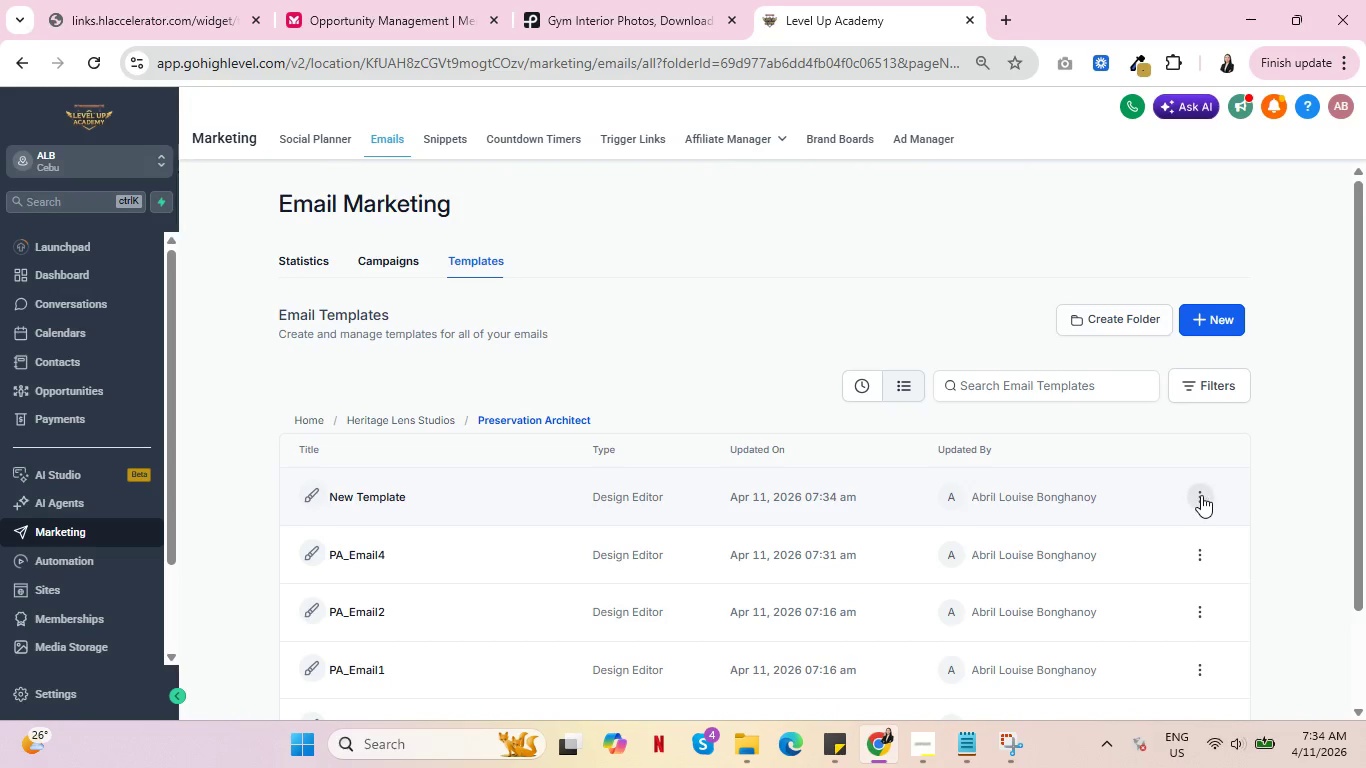 
wait(5.17)
 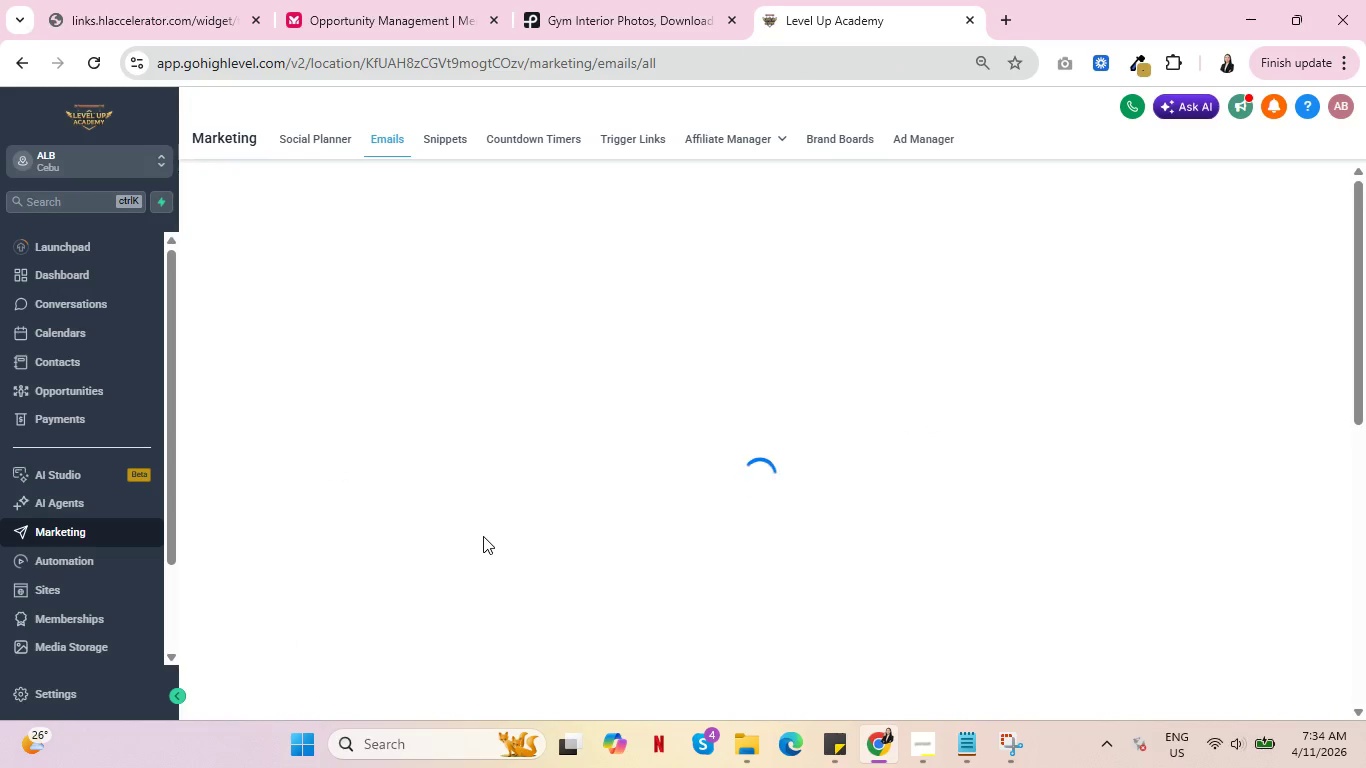 
left_click([1165, 459])
 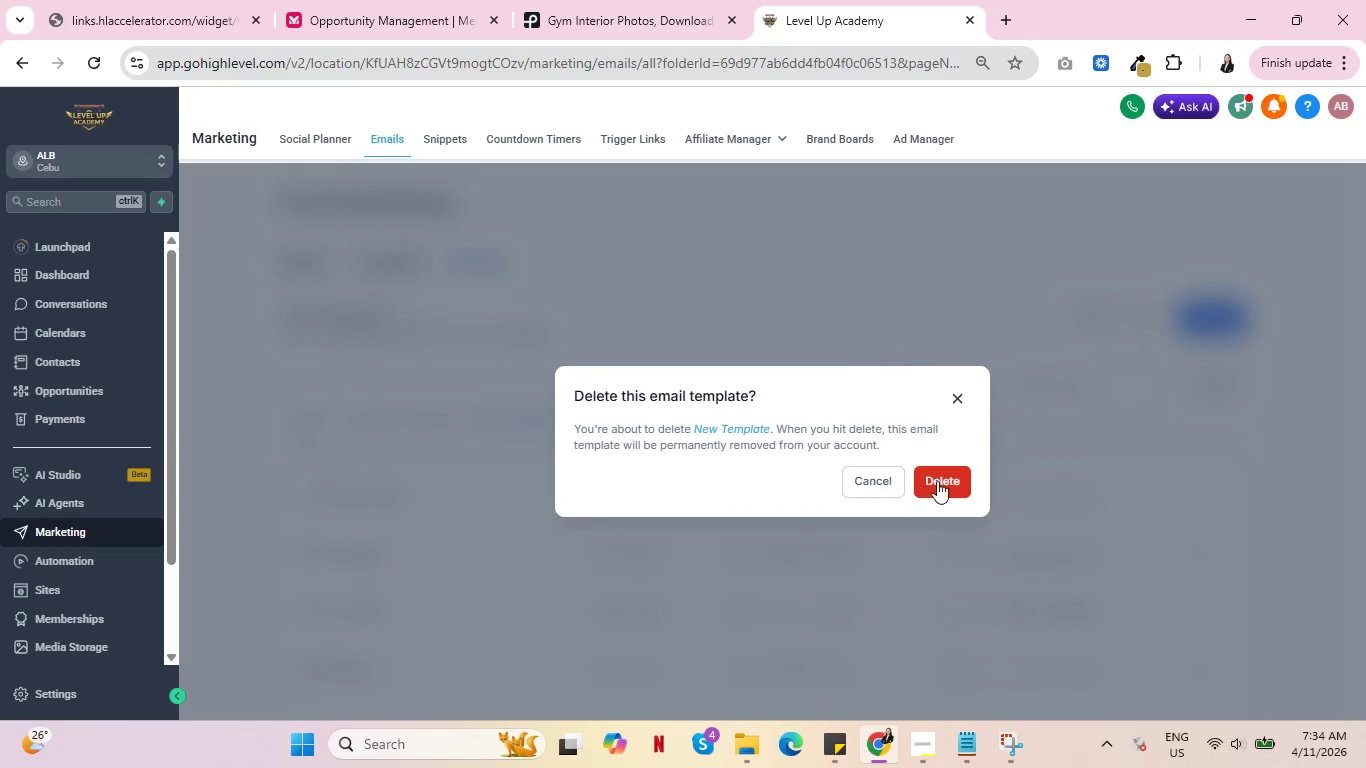 
left_click([943, 481])
 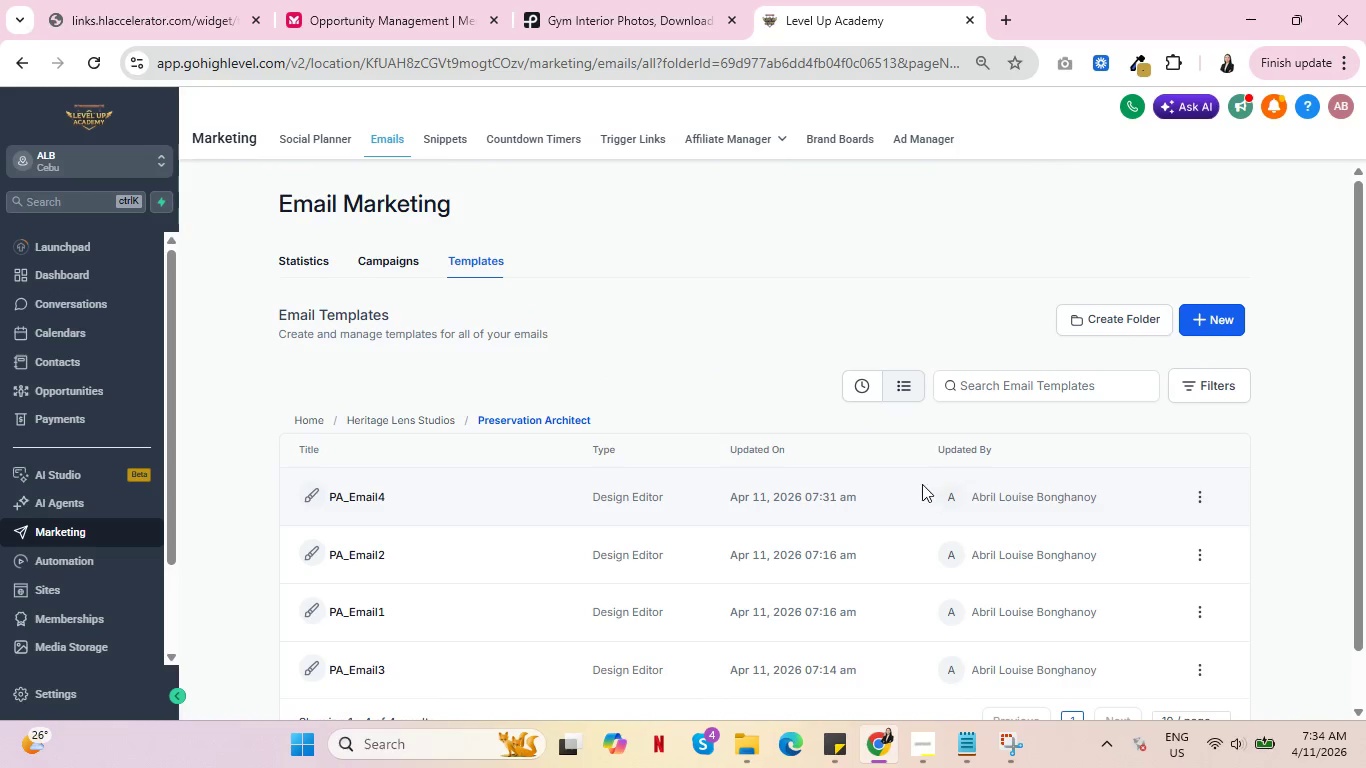 
scroll: coordinate [818, 534], scroll_direction: down, amount: 2.0
 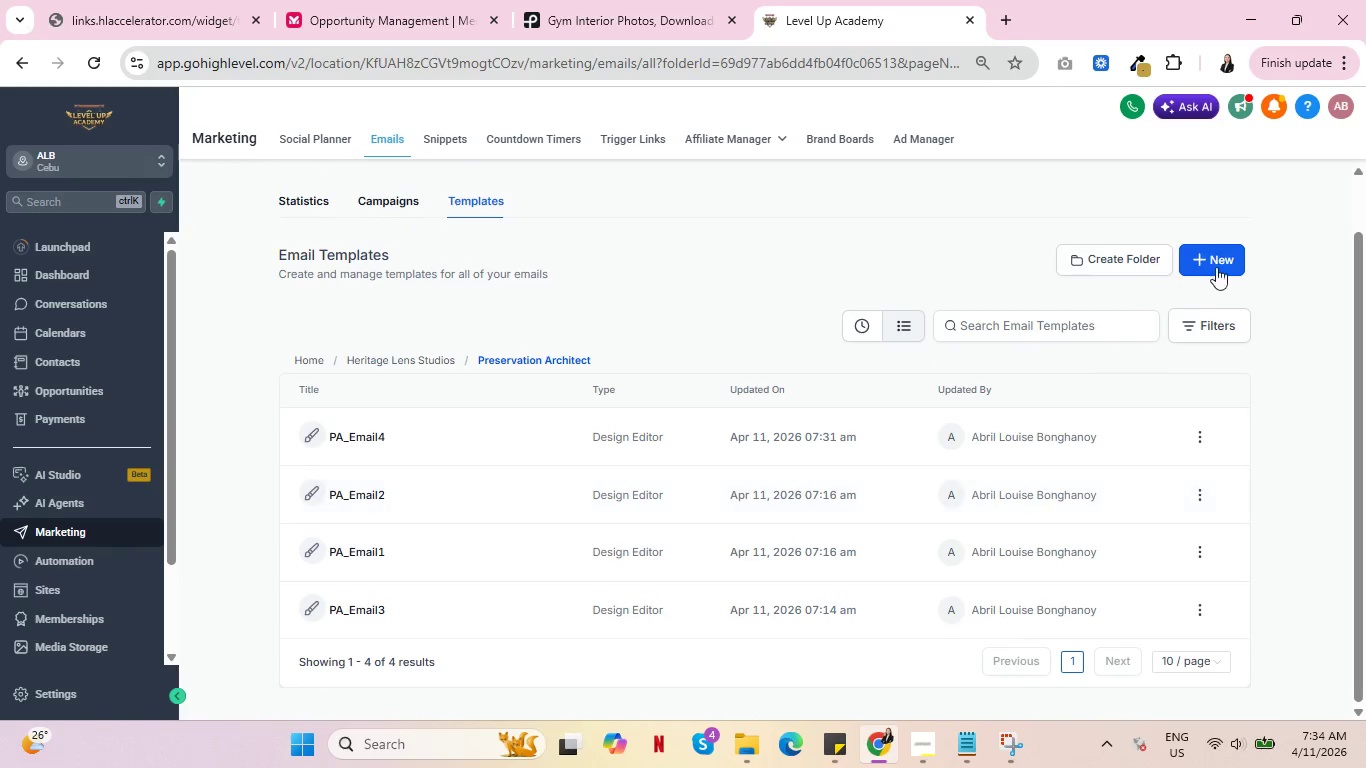 
left_click([1220, 257])
 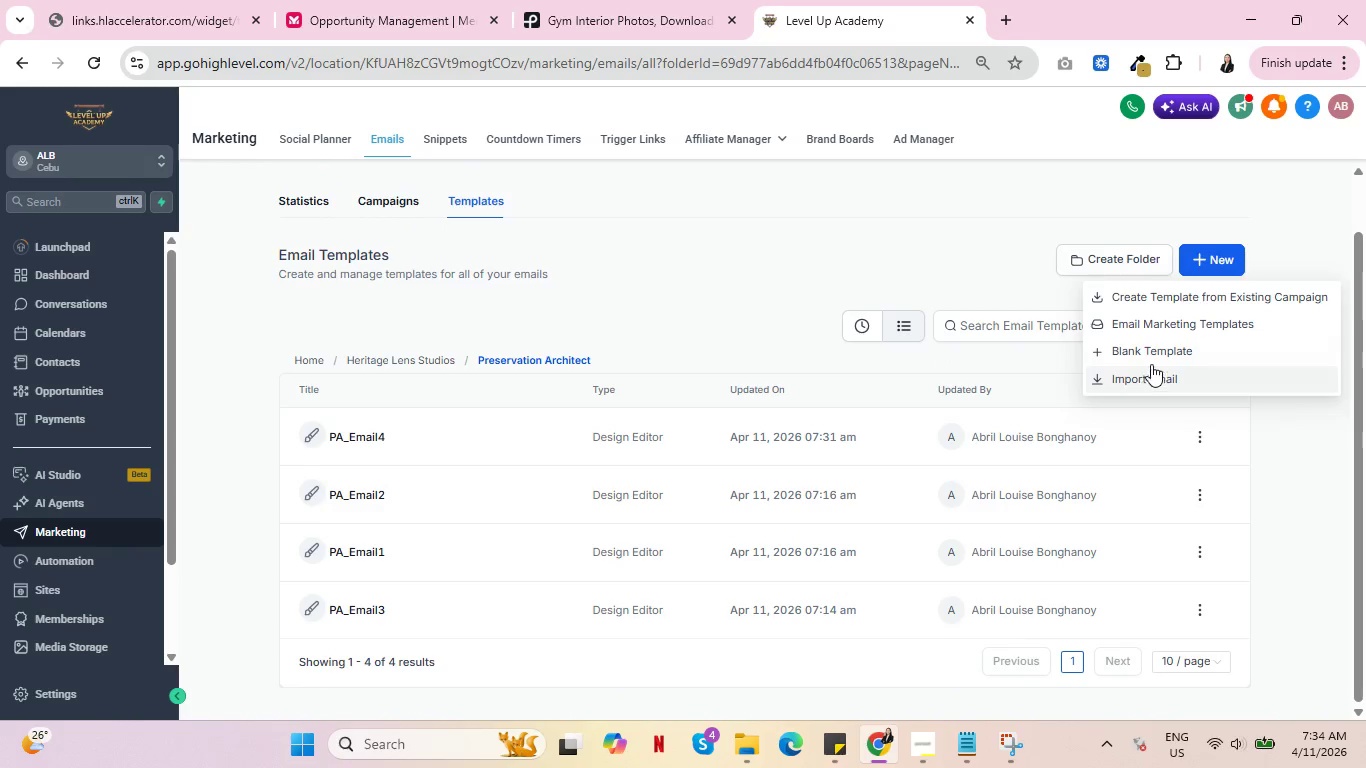 
left_click([1158, 347])
 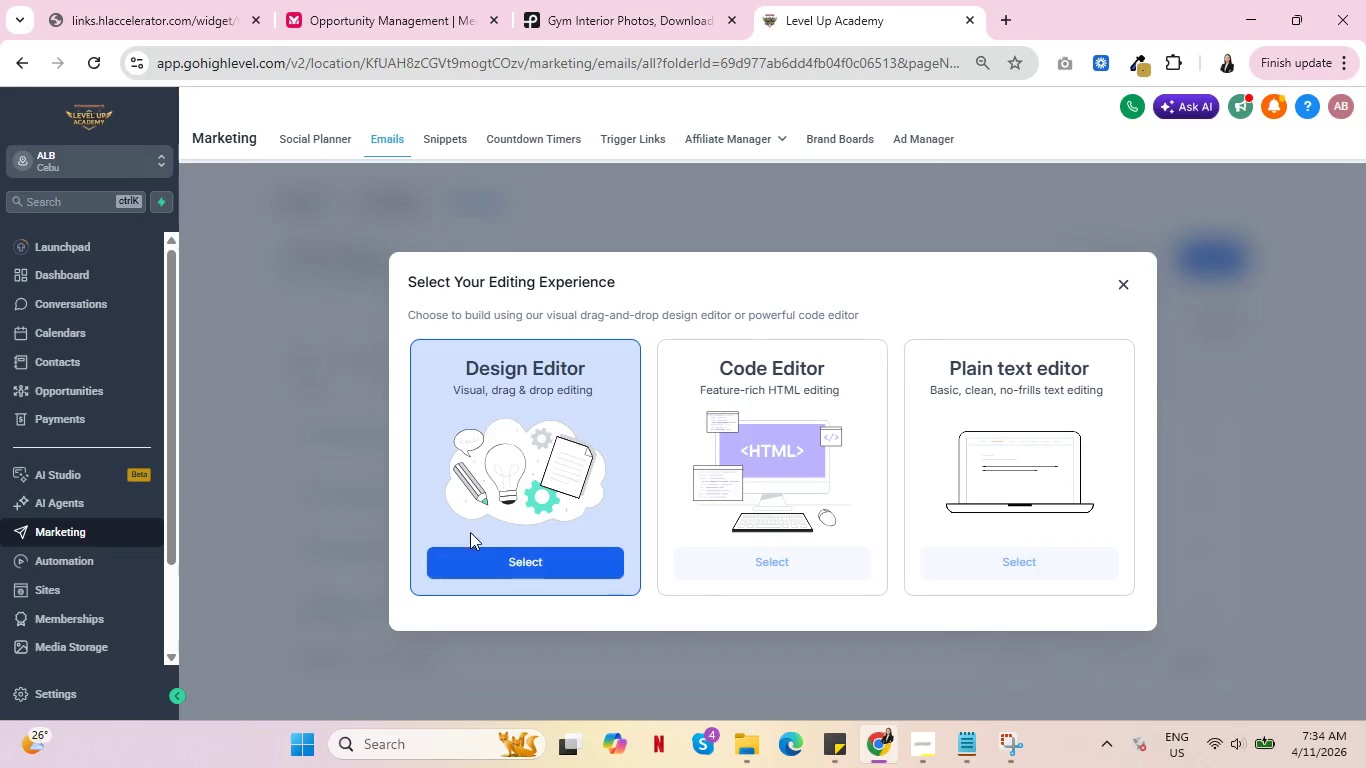 
left_click([523, 558])
 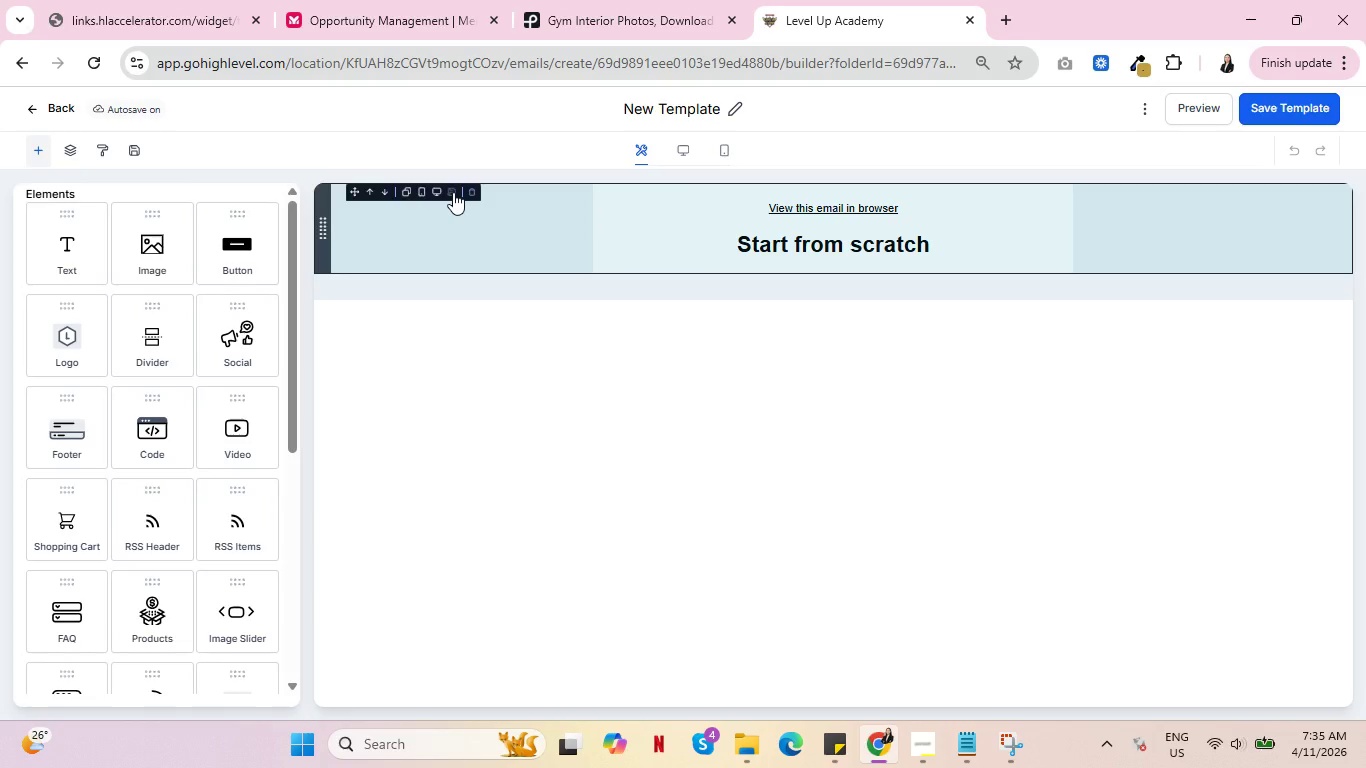 
wait(6.66)
 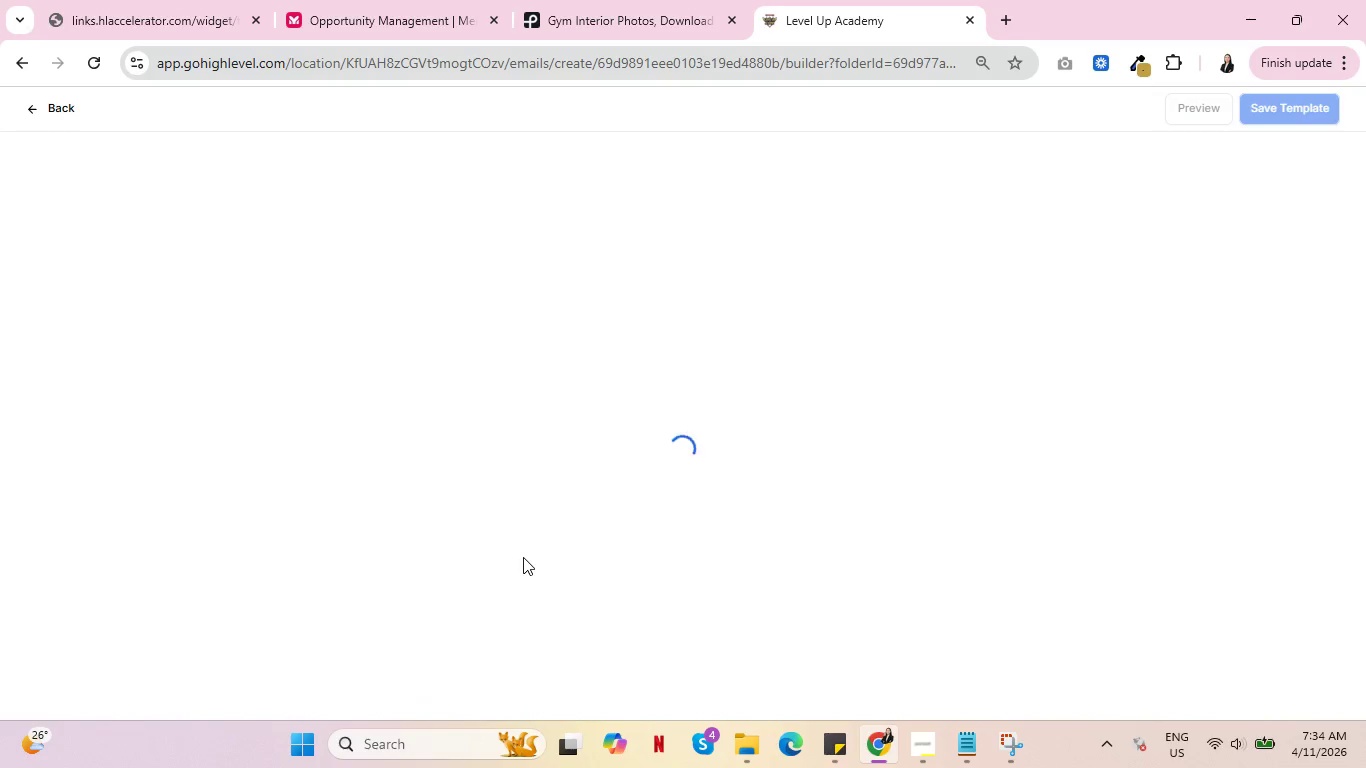 
left_click([472, 192])
 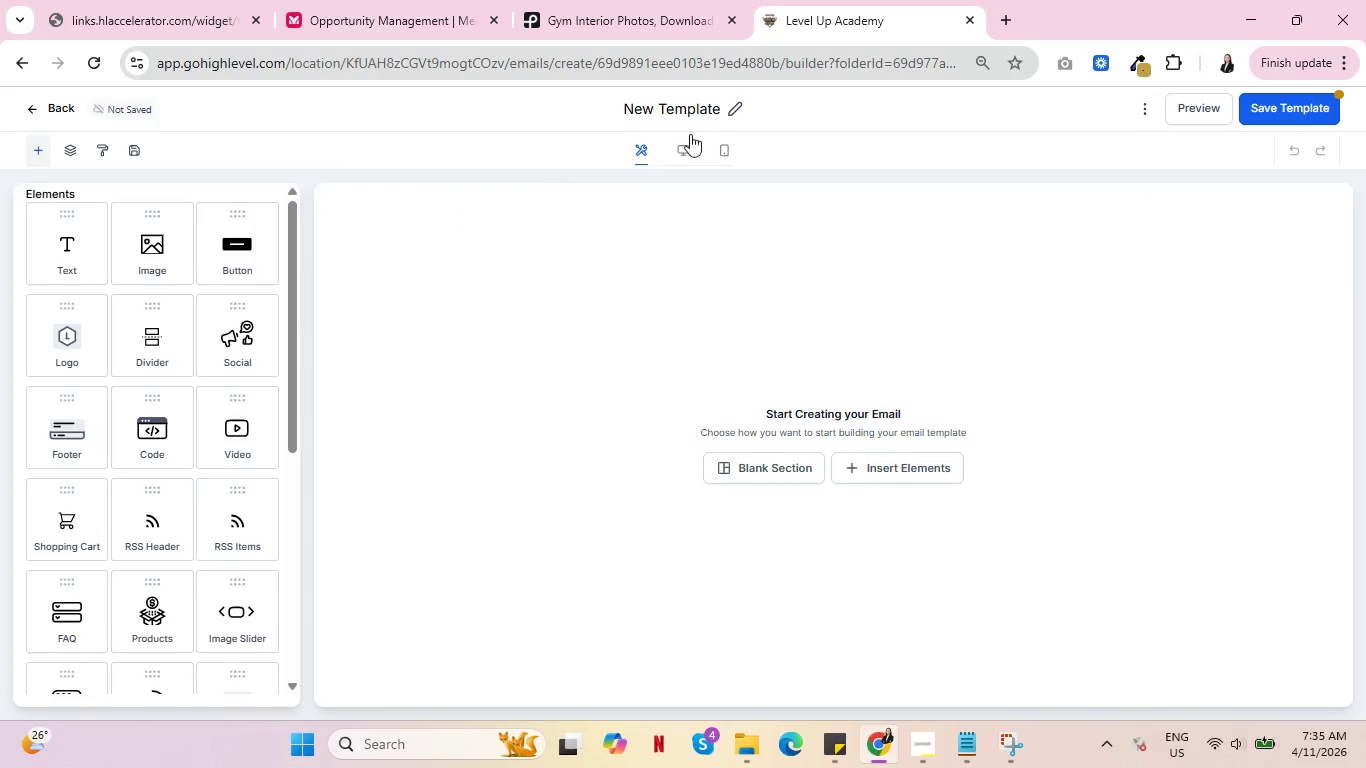 
left_click([694, 102])
 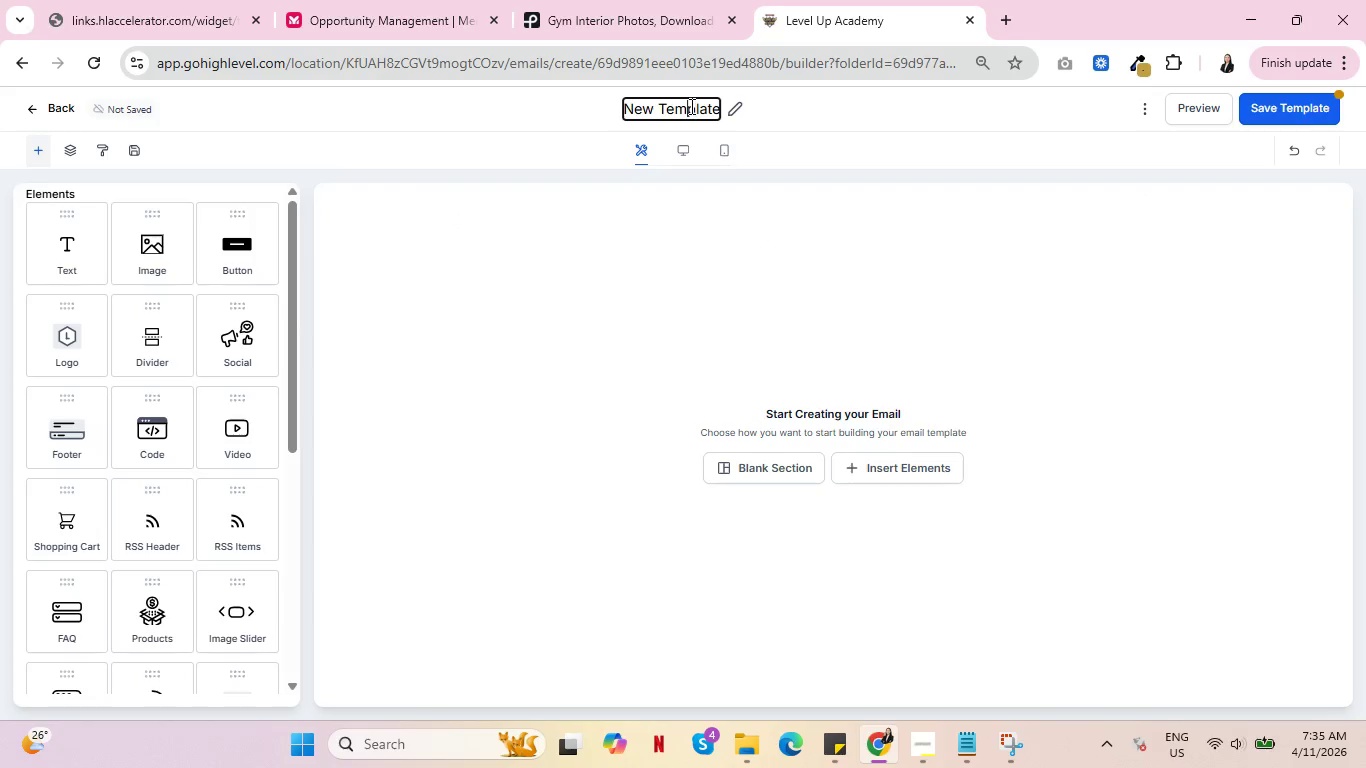 
double_click([690, 106])
 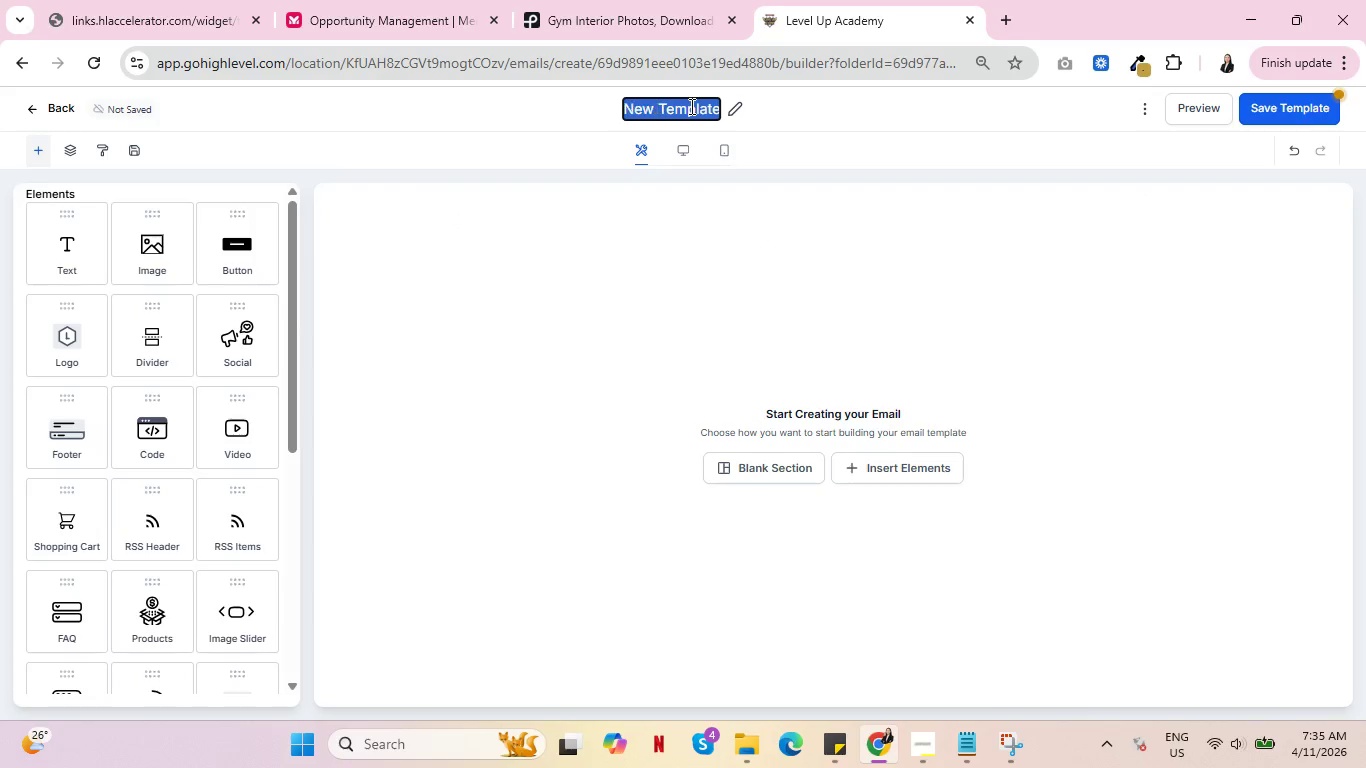 
triple_click([690, 106])
 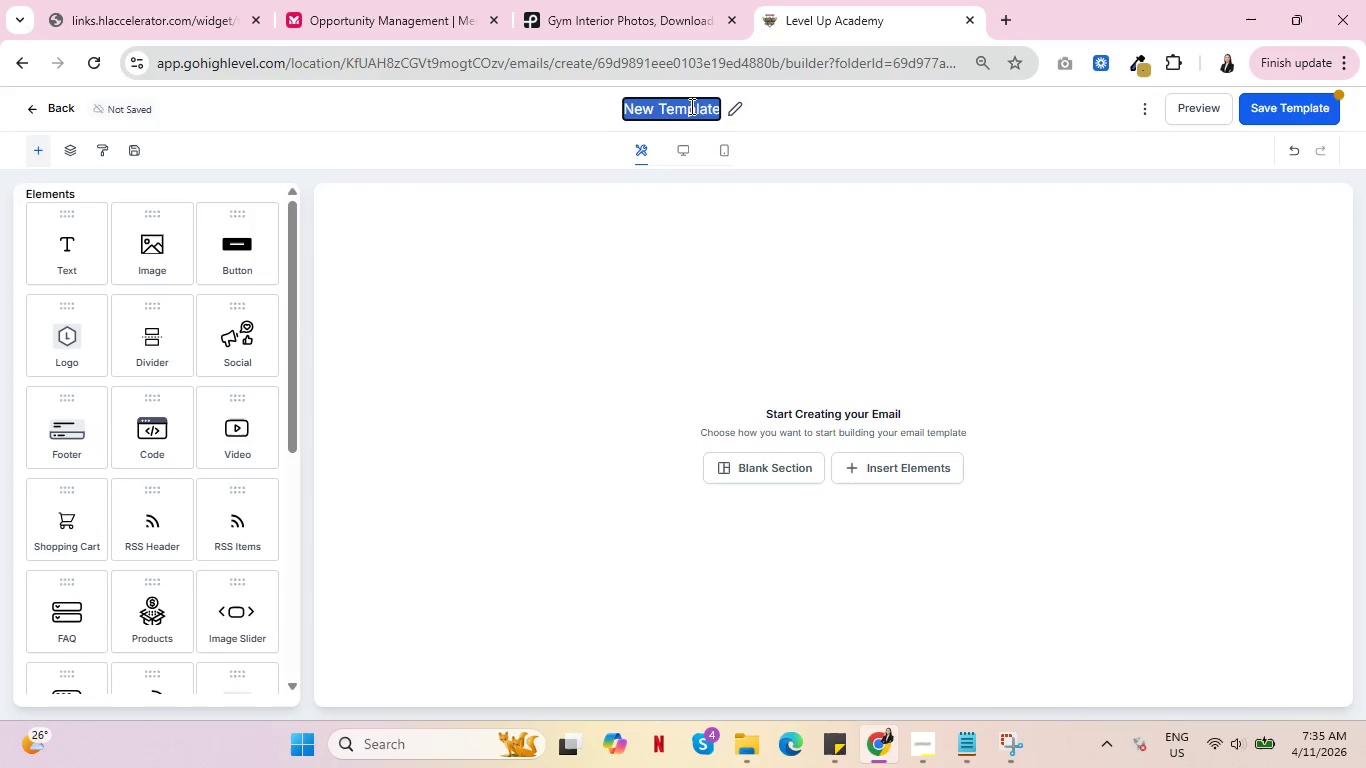 
type(PA_Email5)
 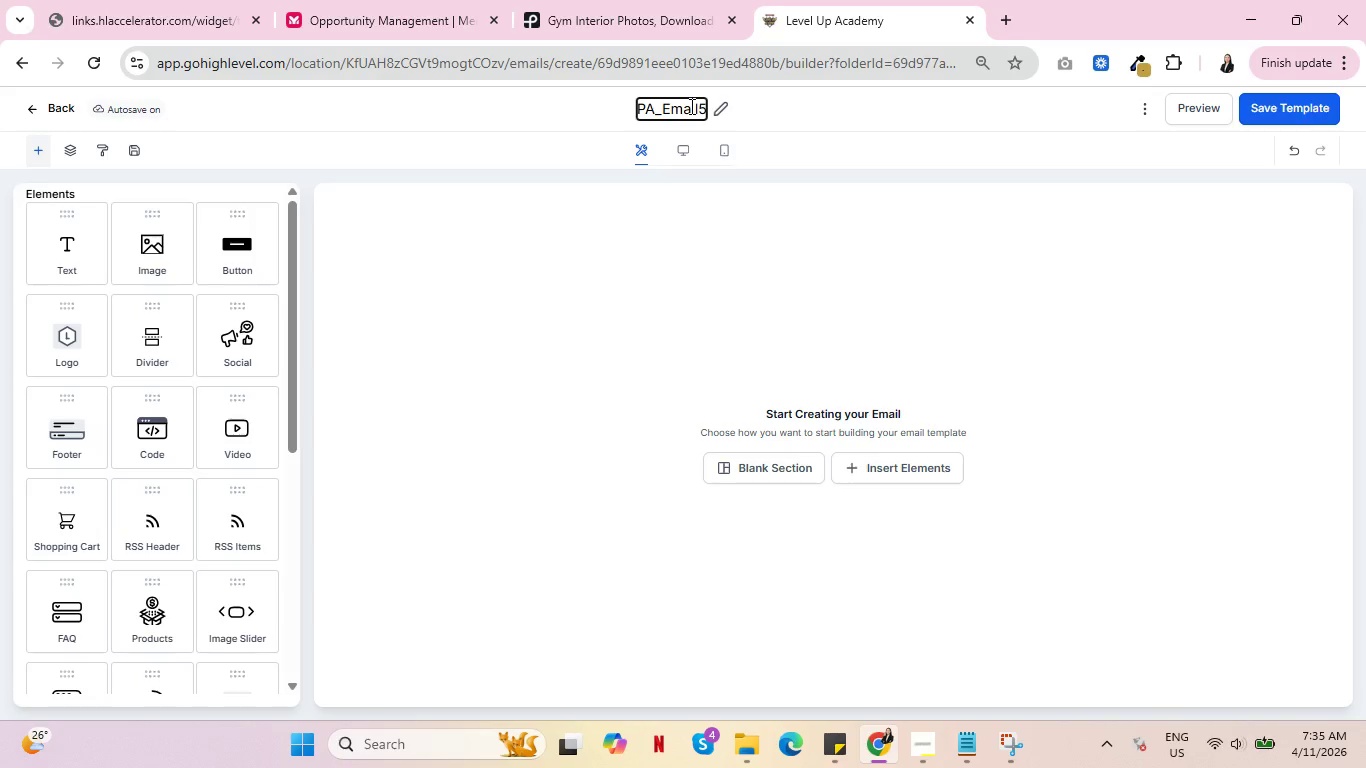 
left_click([693, 254])
 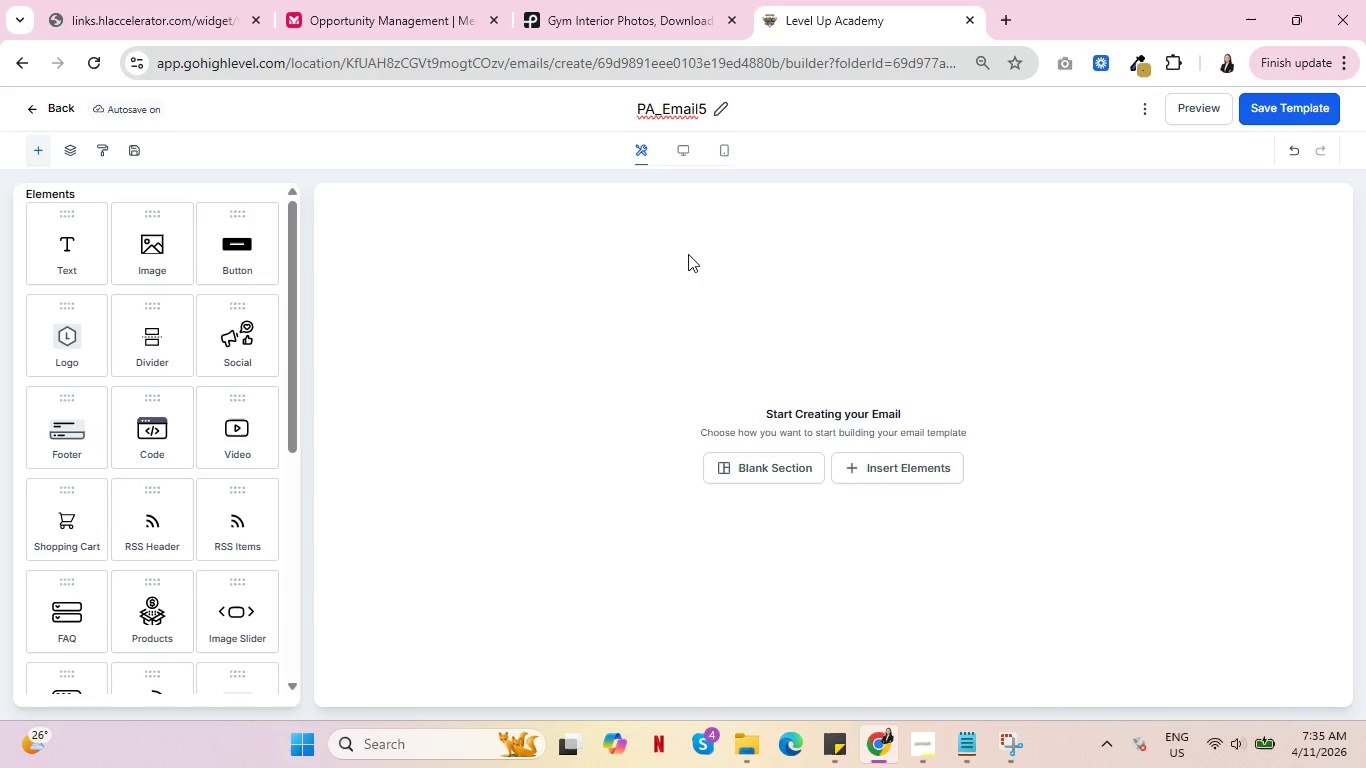 
wait(21.45)
 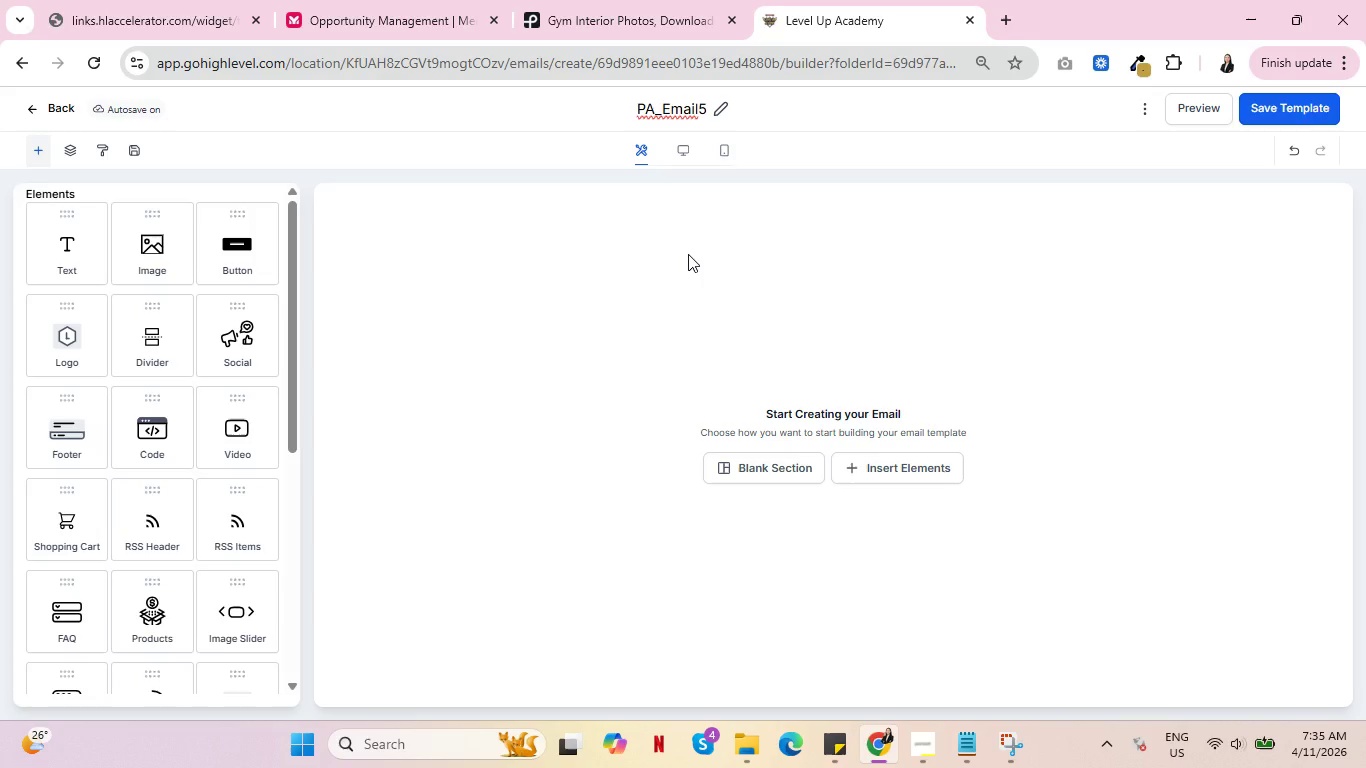 
scroll: coordinate [240, 280], scroll_direction: down, amount: 6.0
 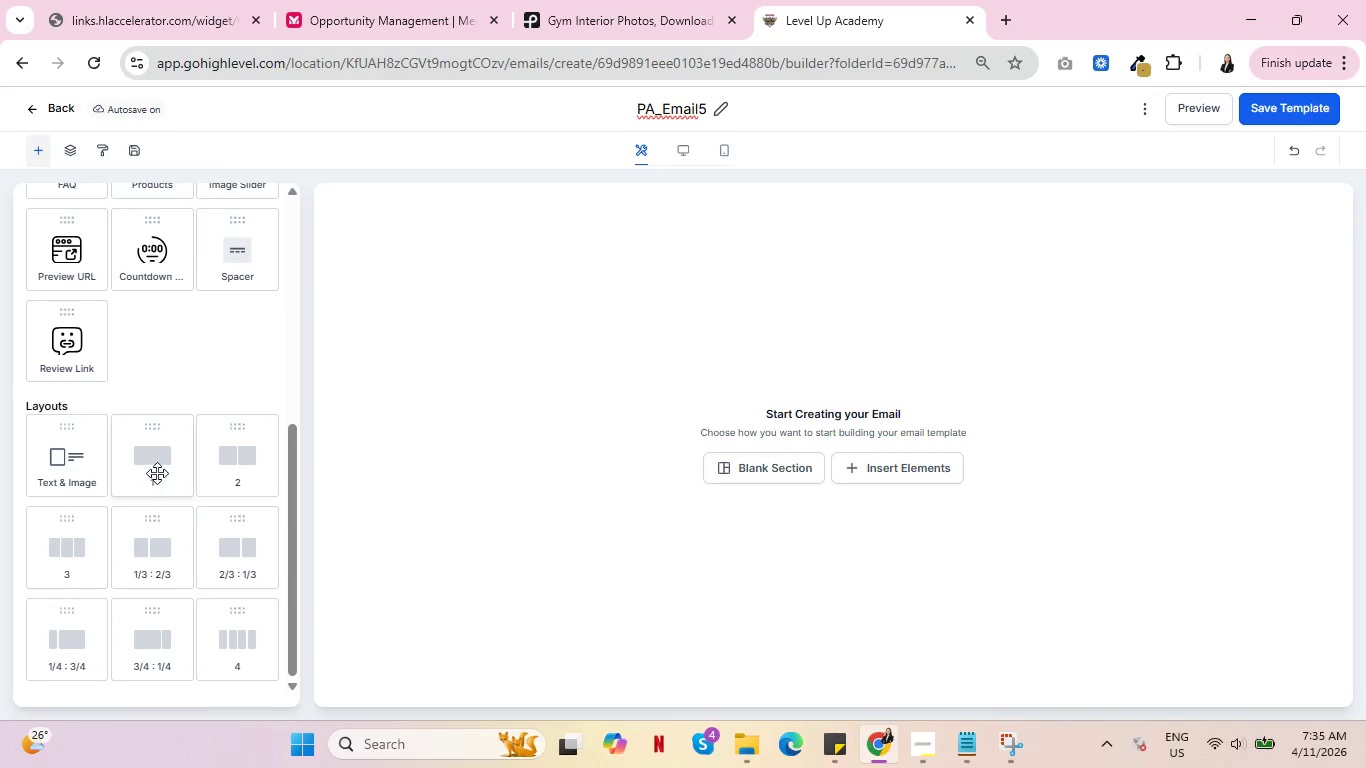 
left_click_drag(start_coordinate=[157, 473], to_coordinate=[731, 298])
 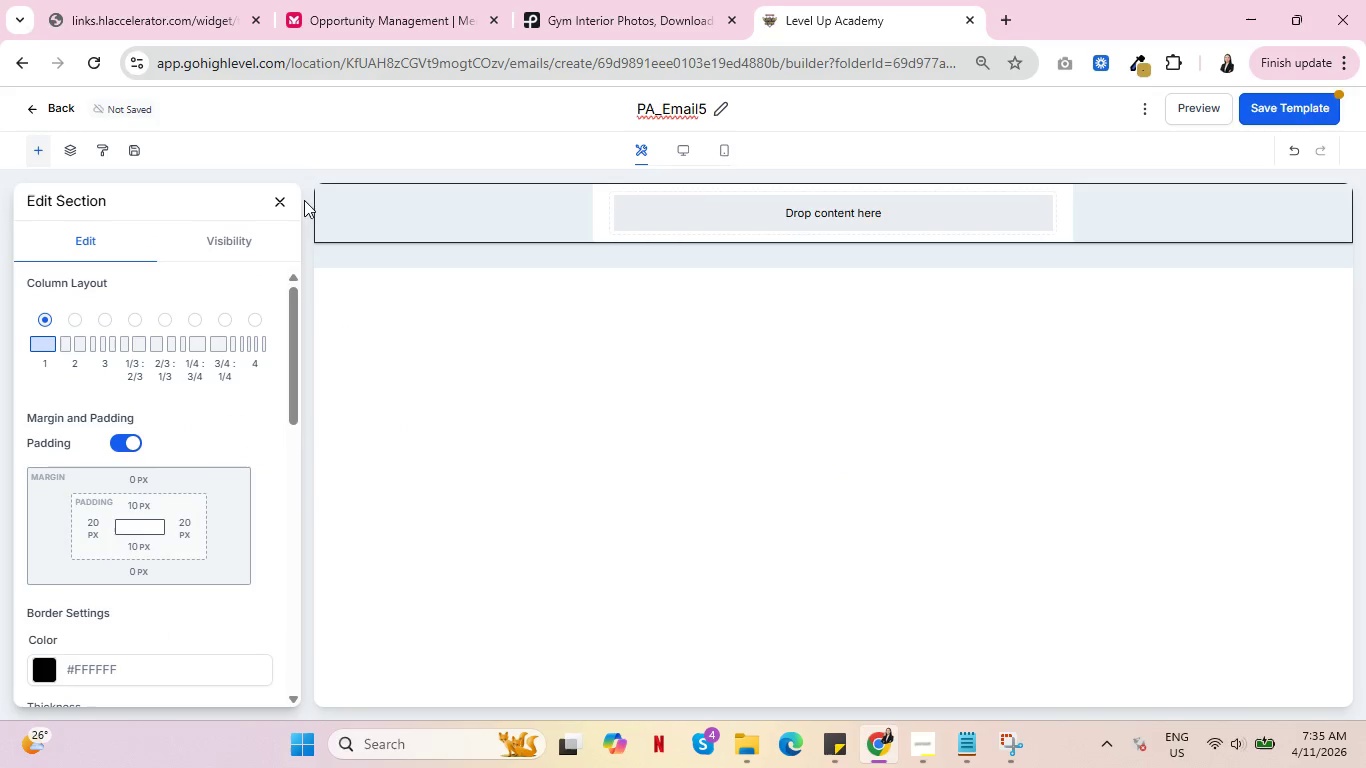 
left_click([283, 195])
 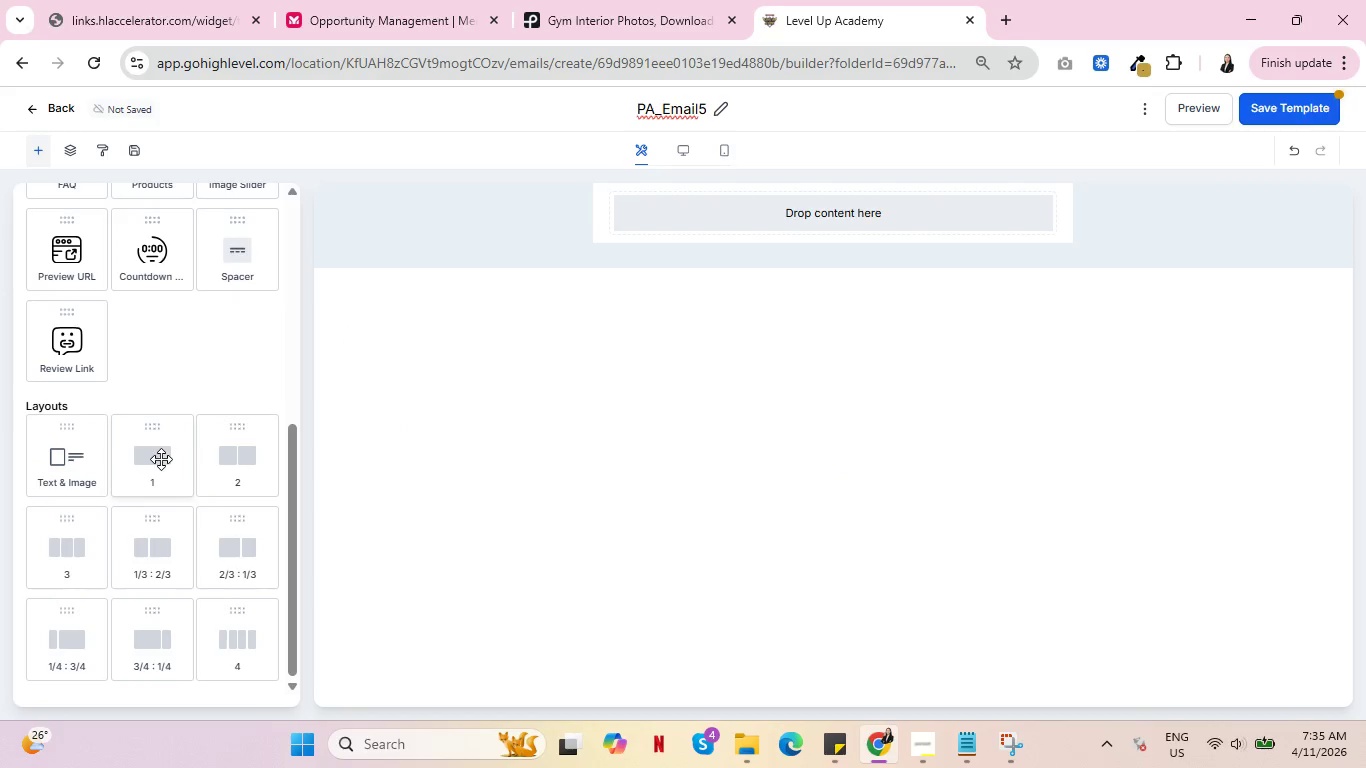 
left_click_drag(start_coordinate=[161, 459], to_coordinate=[845, 234])
 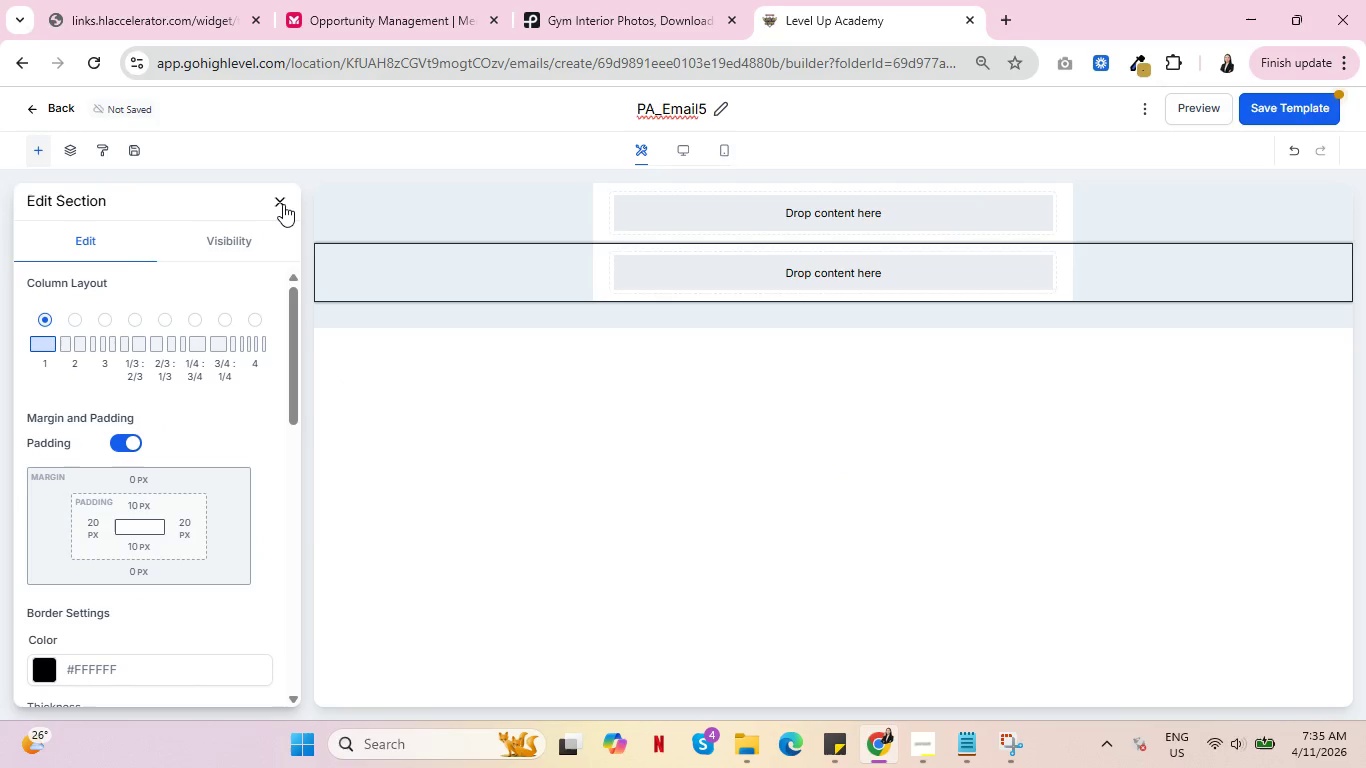 
left_click([278, 202])
 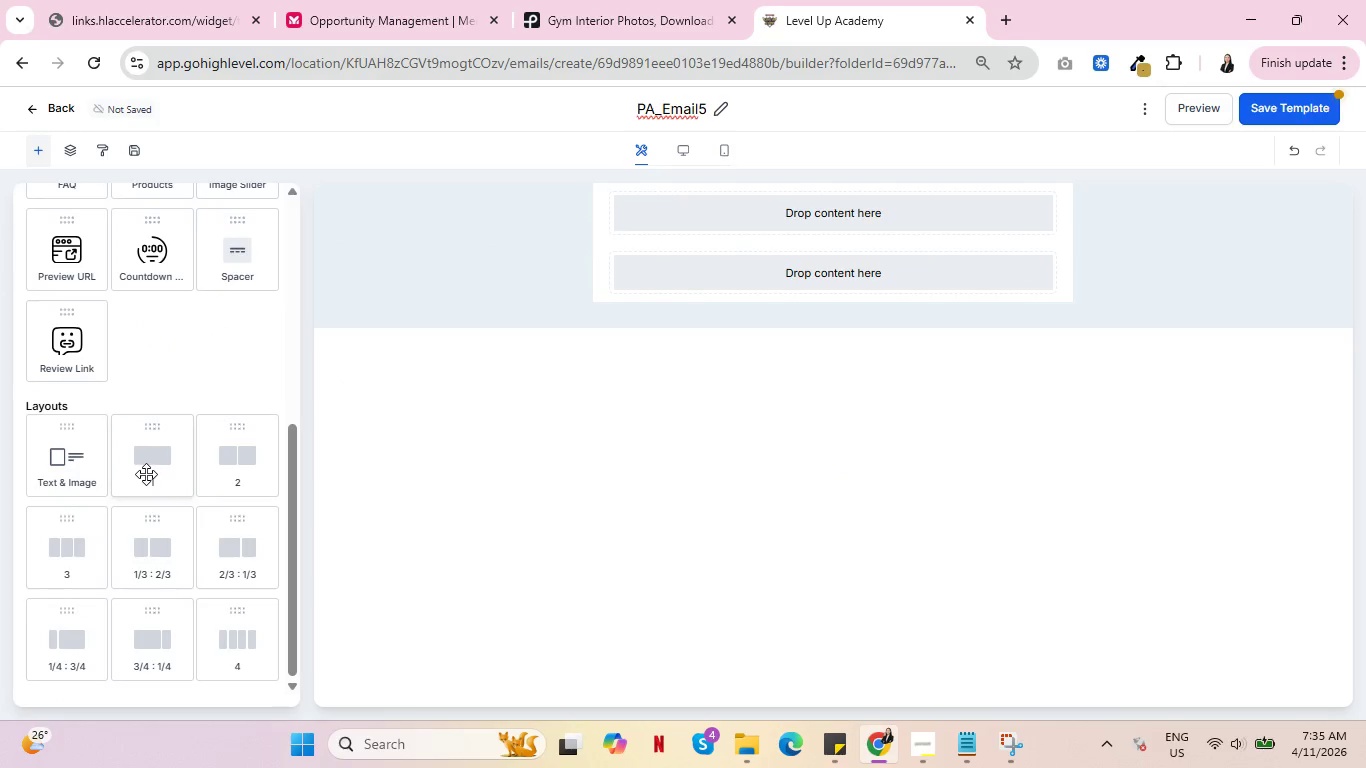 
left_click_drag(start_coordinate=[146, 474], to_coordinate=[774, 314])
 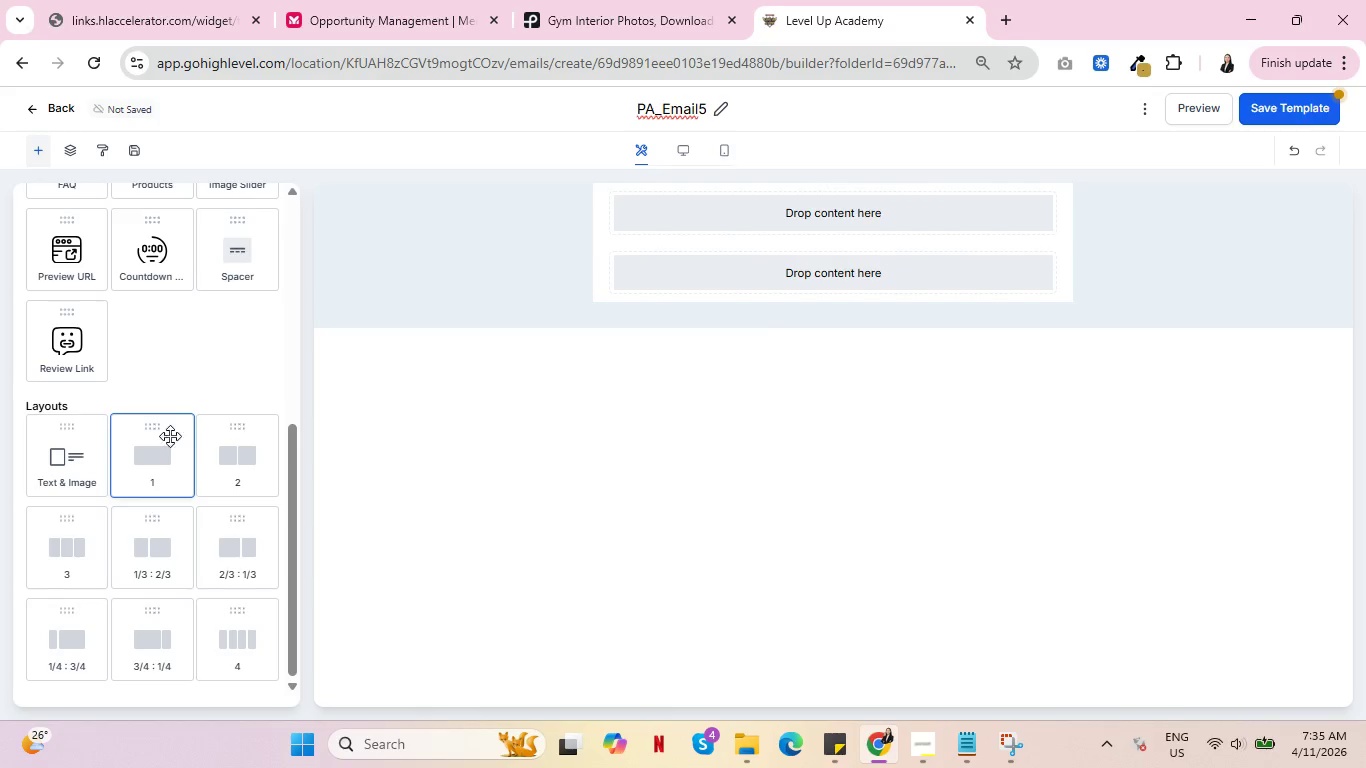 
left_click_drag(start_coordinate=[164, 436], to_coordinate=[774, 290])
 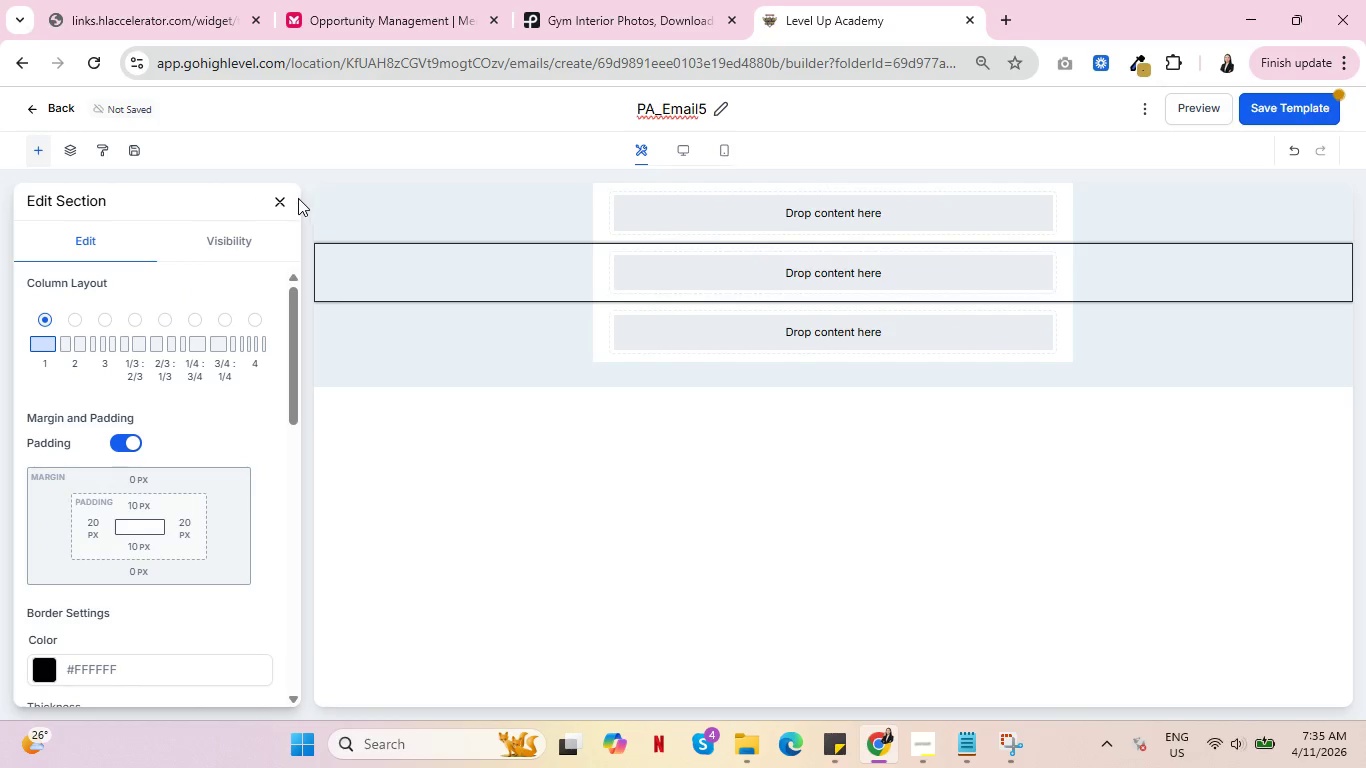 
left_click([284, 194])
 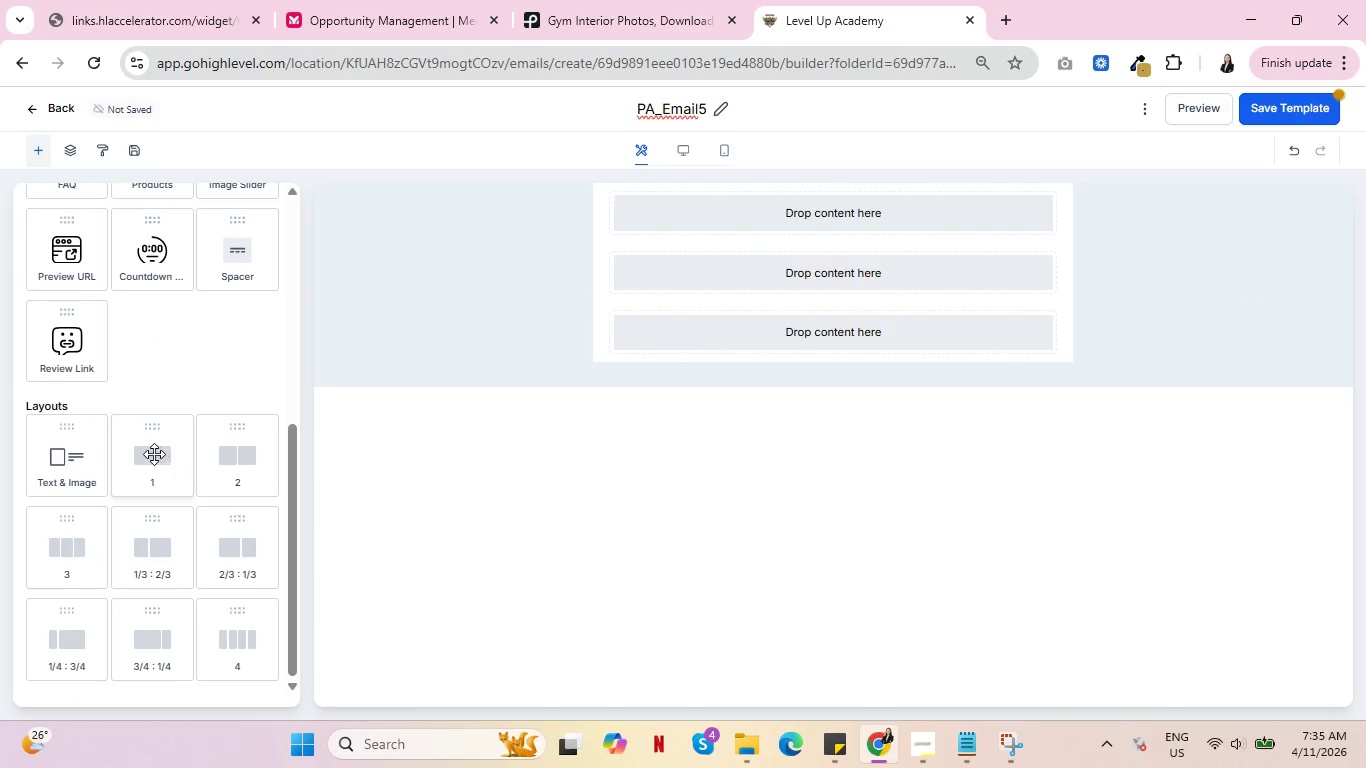 
left_click_drag(start_coordinate=[153, 454], to_coordinate=[860, 352])
 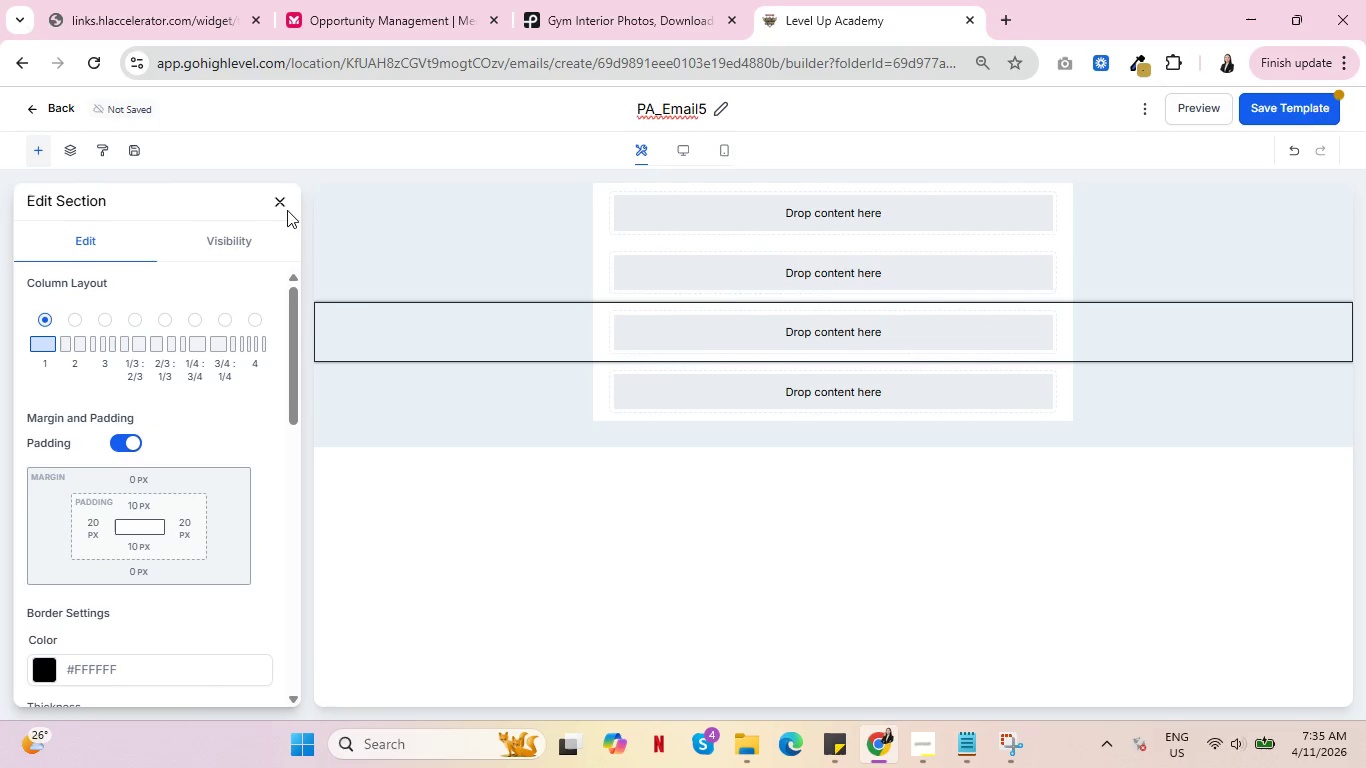 
left_click([277, 198])
 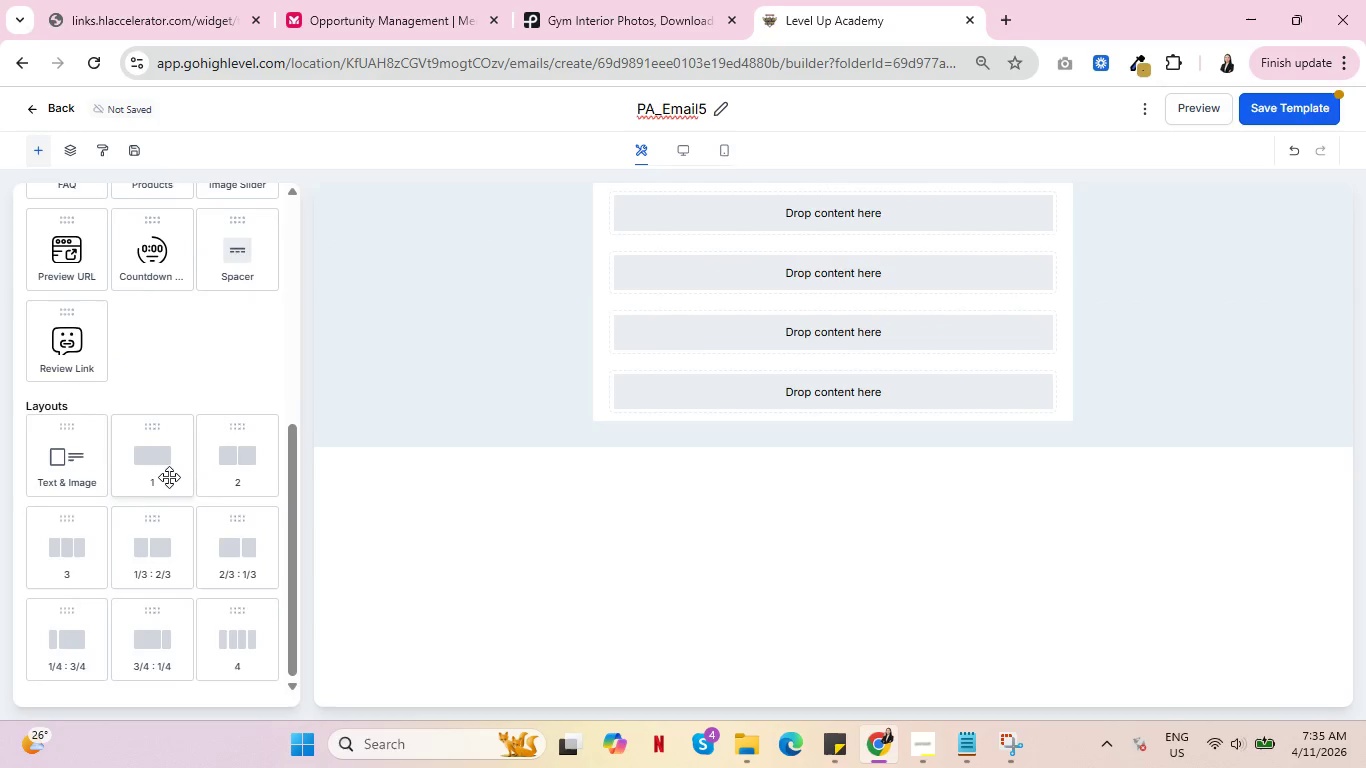 
scroll: coordinate [162, 444], scroll_direction: up, amount: 10.0
 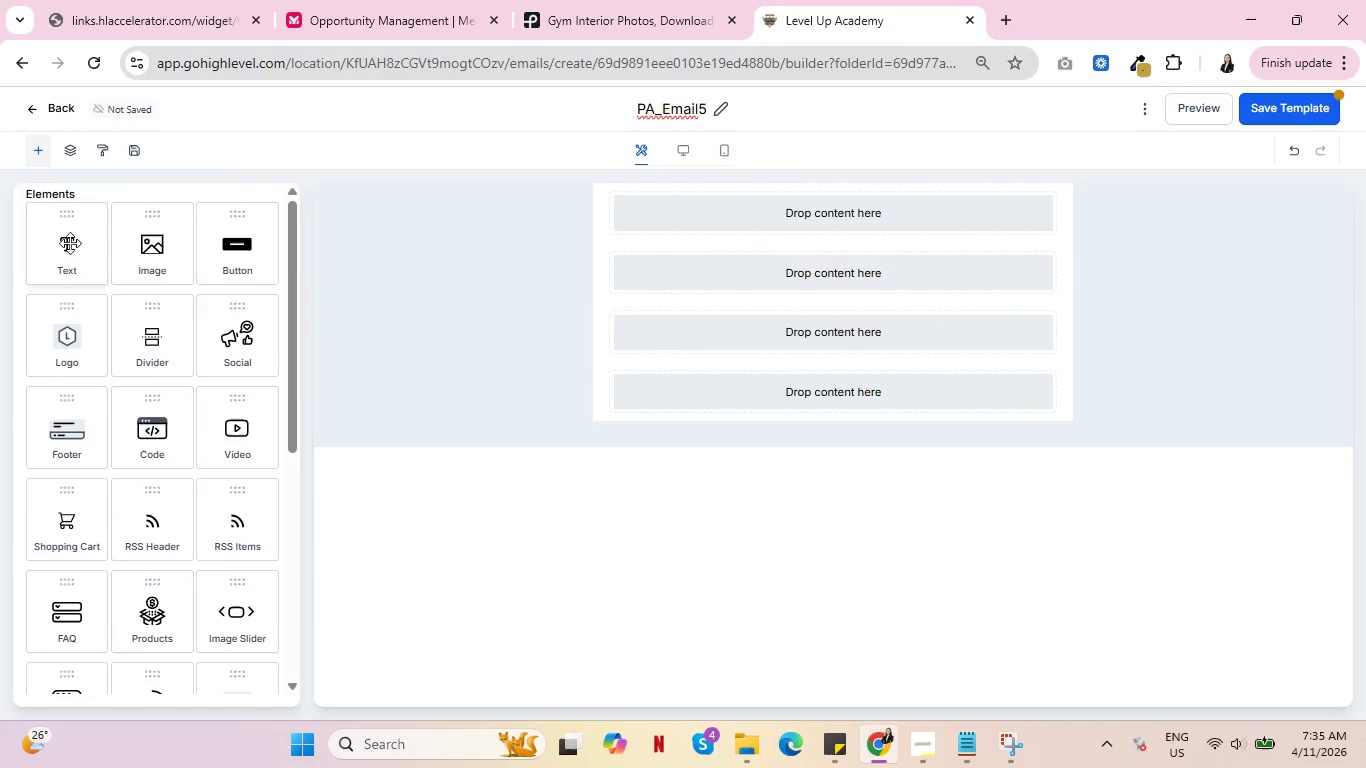 
left_click_drag(start_coordinate=[70, 243], to_coordinate=[814, 282])
 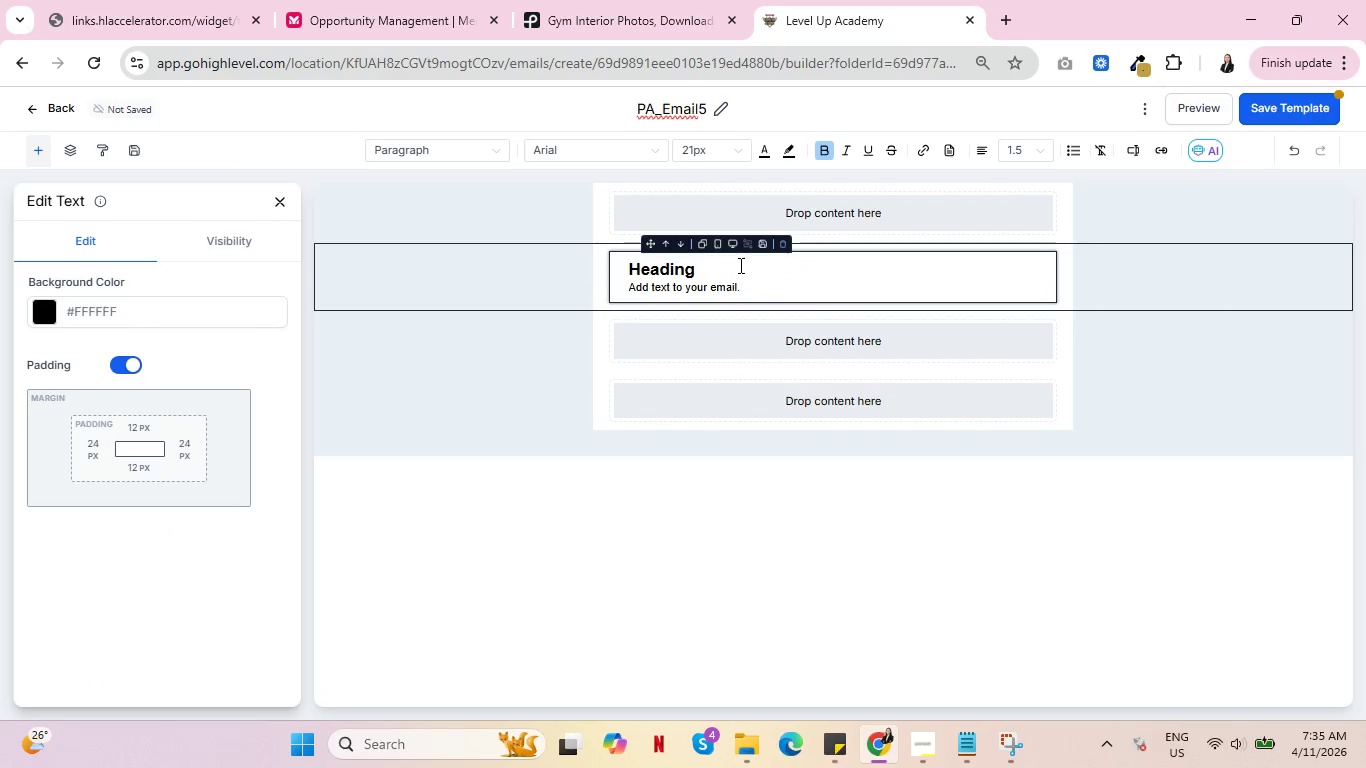 
left_click([735, 263])
 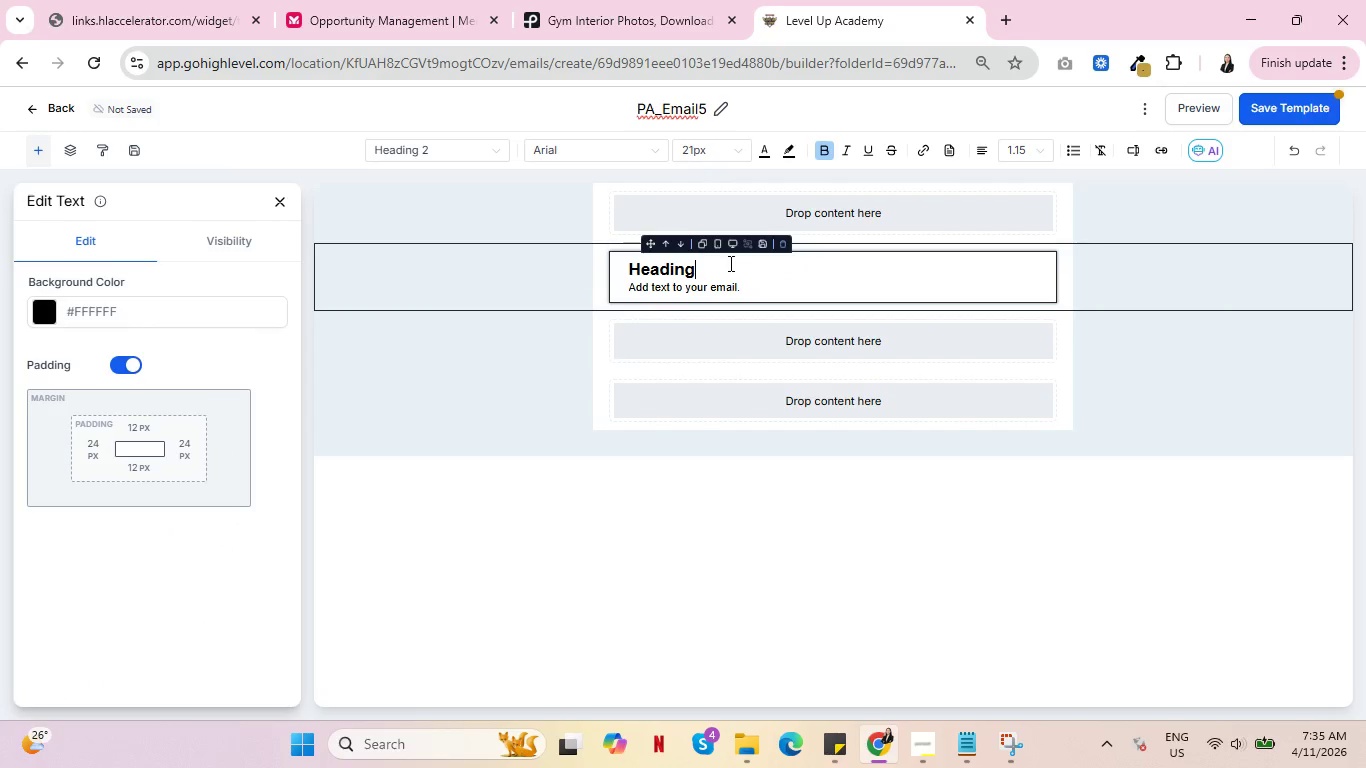 
left_click_drag(start_coordinate=[728, 263], to_coordinate=[617, 249])
 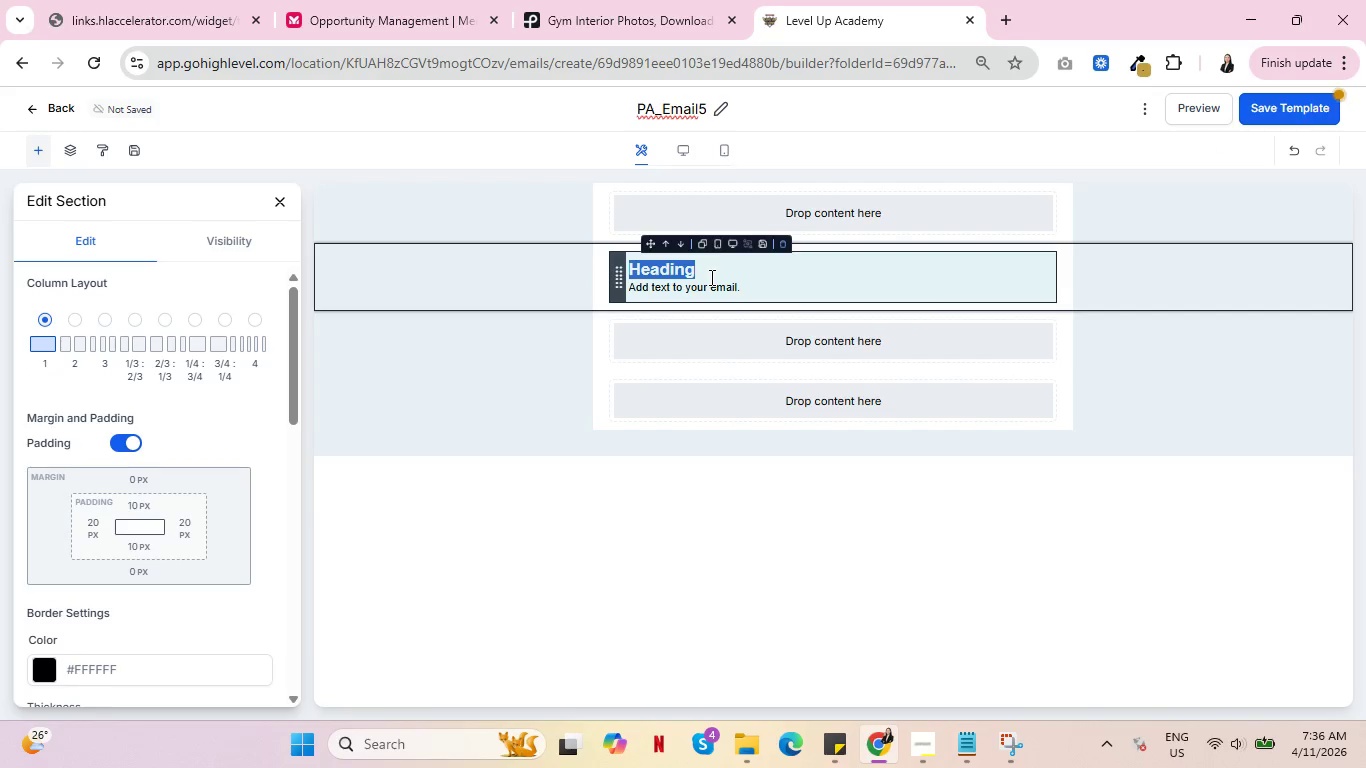 
wait(9.84)
 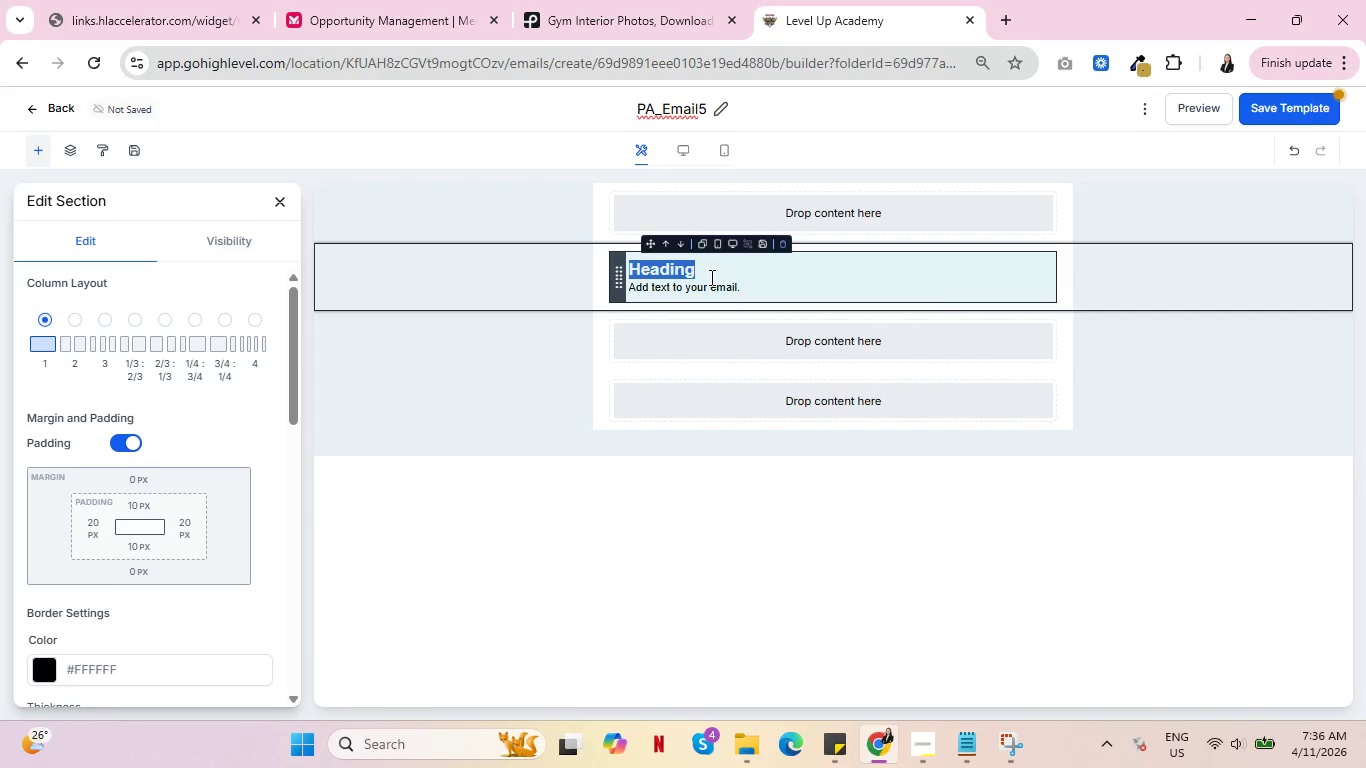 
type(Trusted by LEade)
key(Backspace)
key(Backspace)
key(Backspace)
key(Backspace)
type(eaders )
 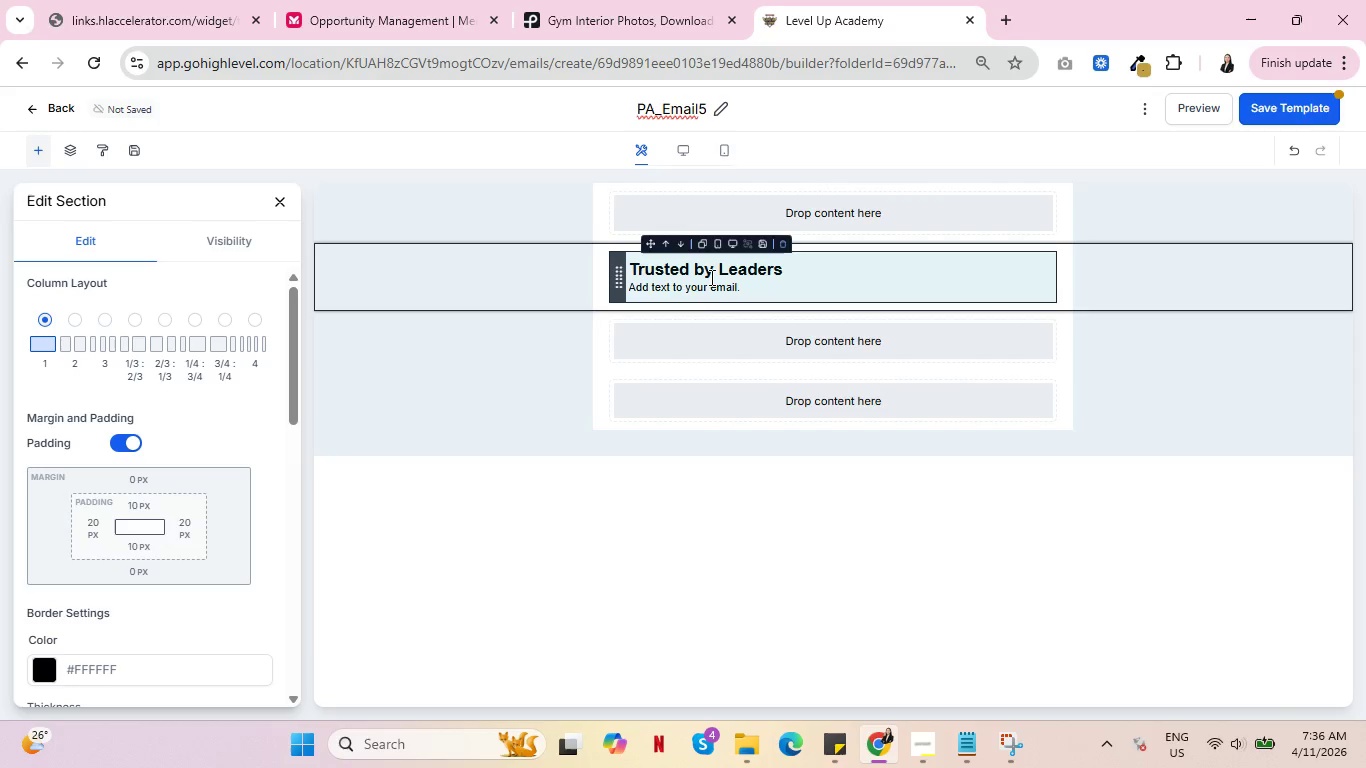 
type(in Preservation)
 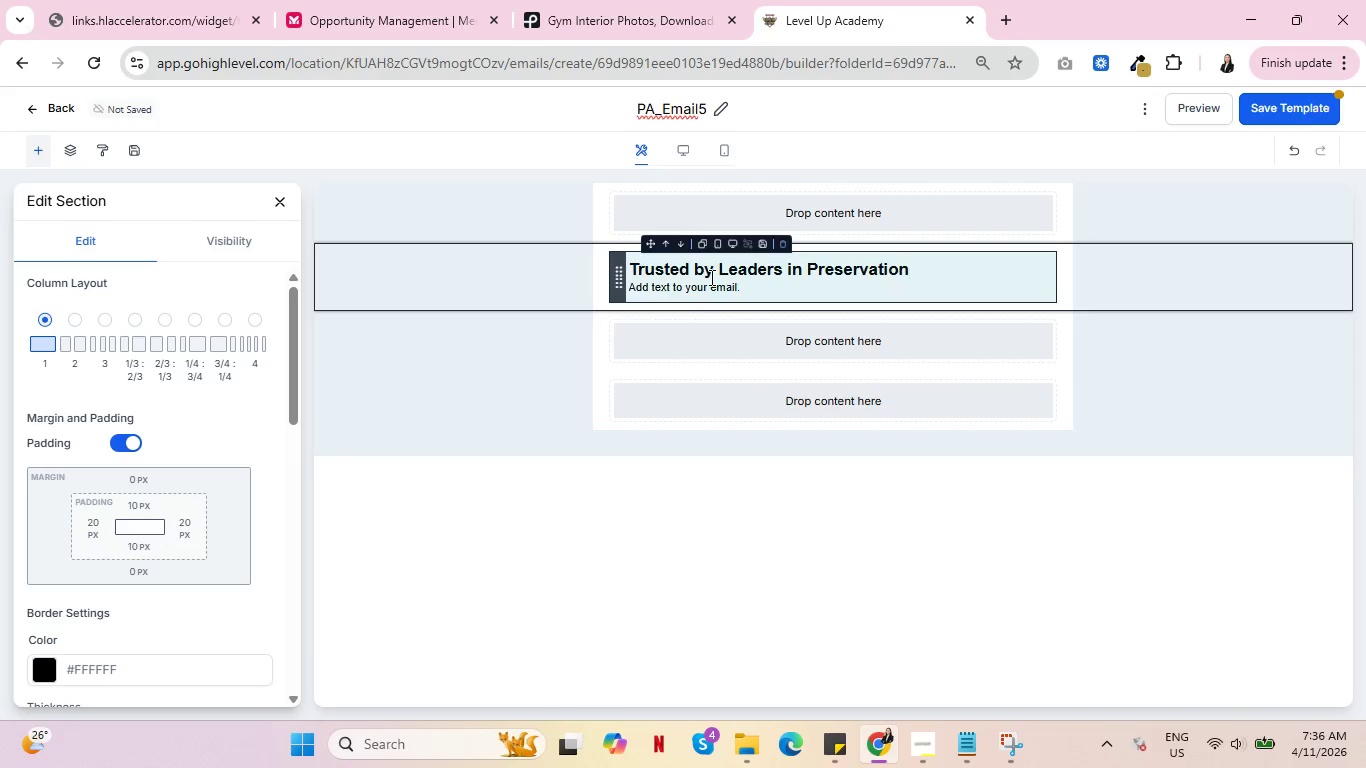 
key(Space)
 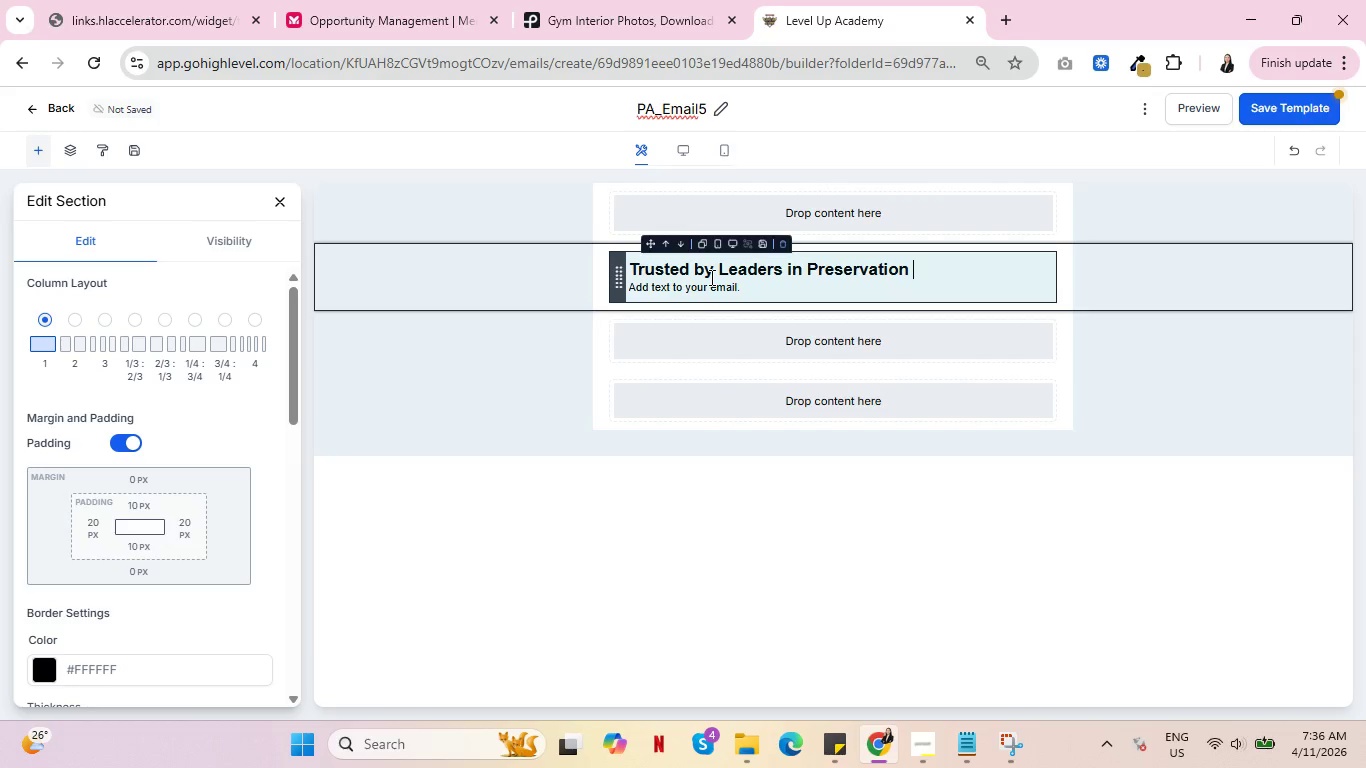 
key(Backspace)
 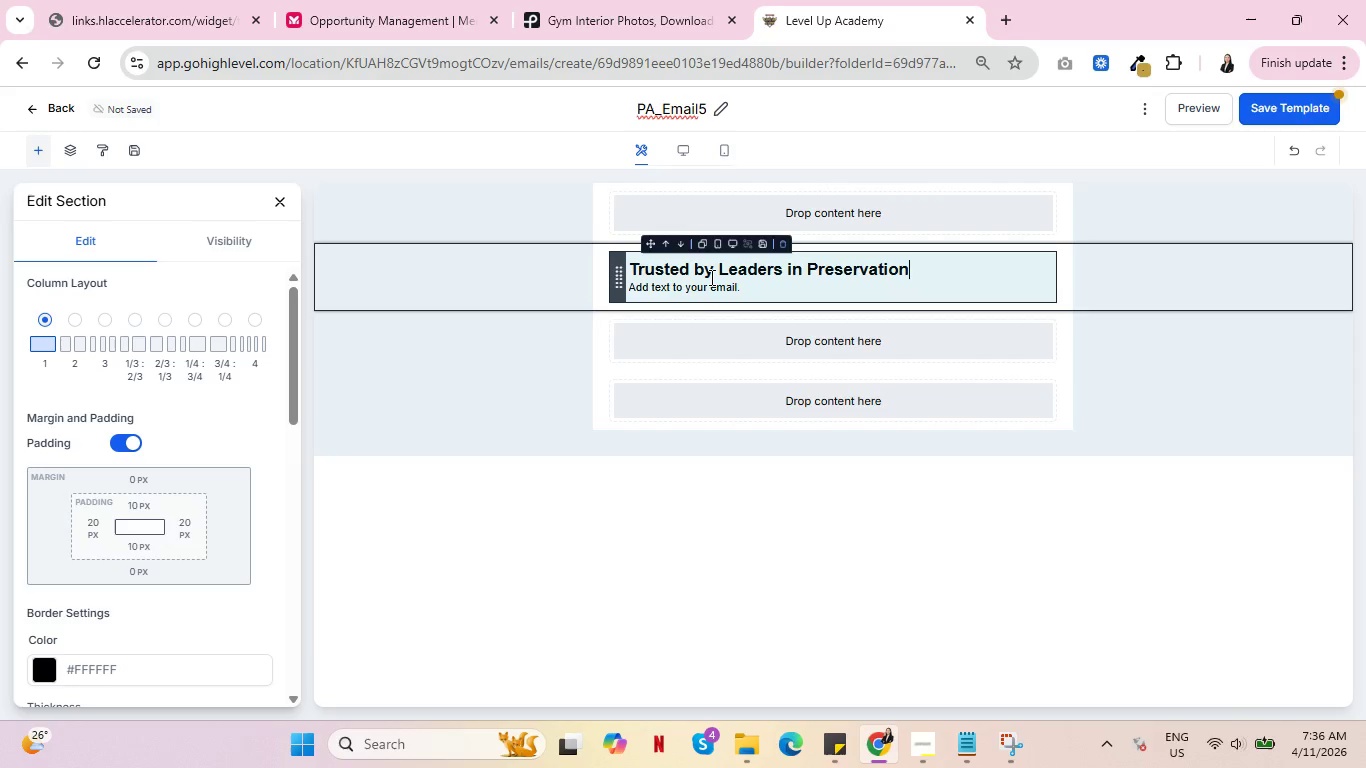 
key(Shift+Semicolon)
 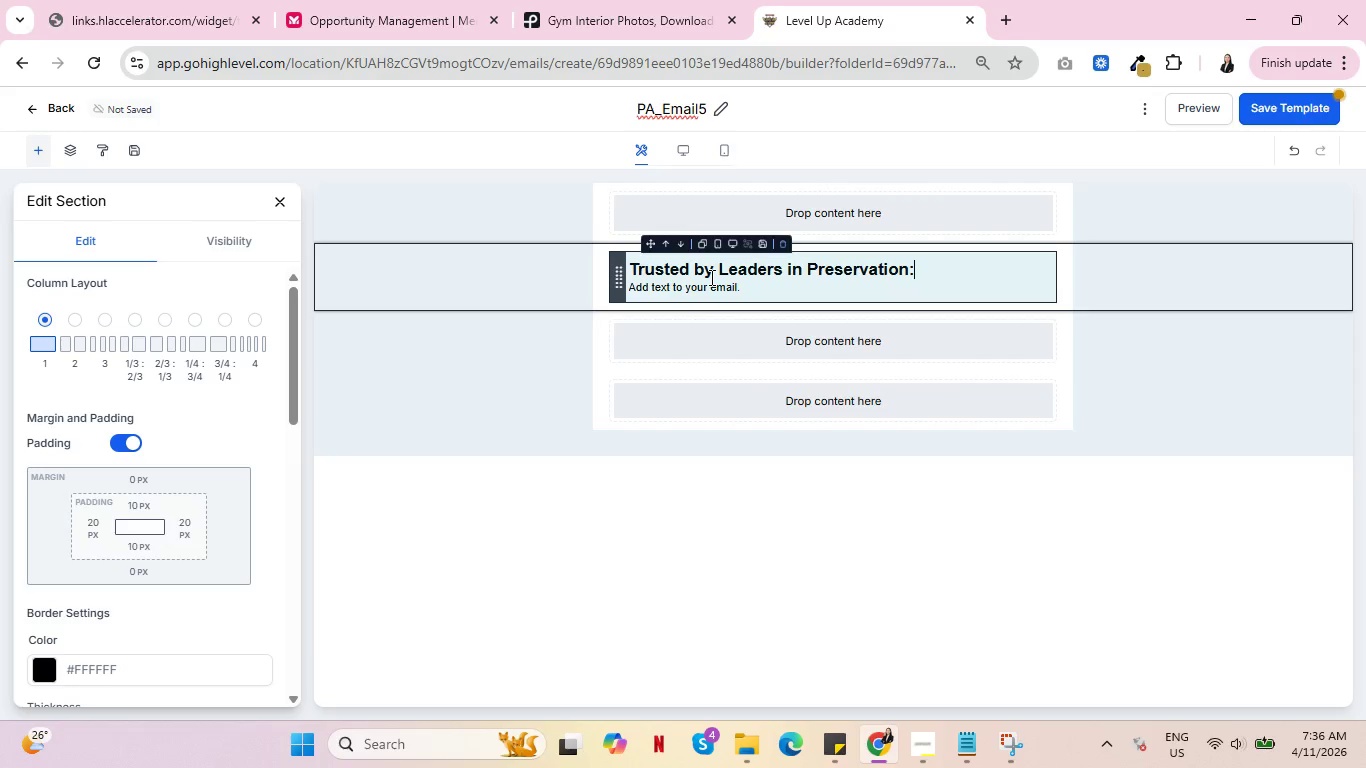 
key(Space)
 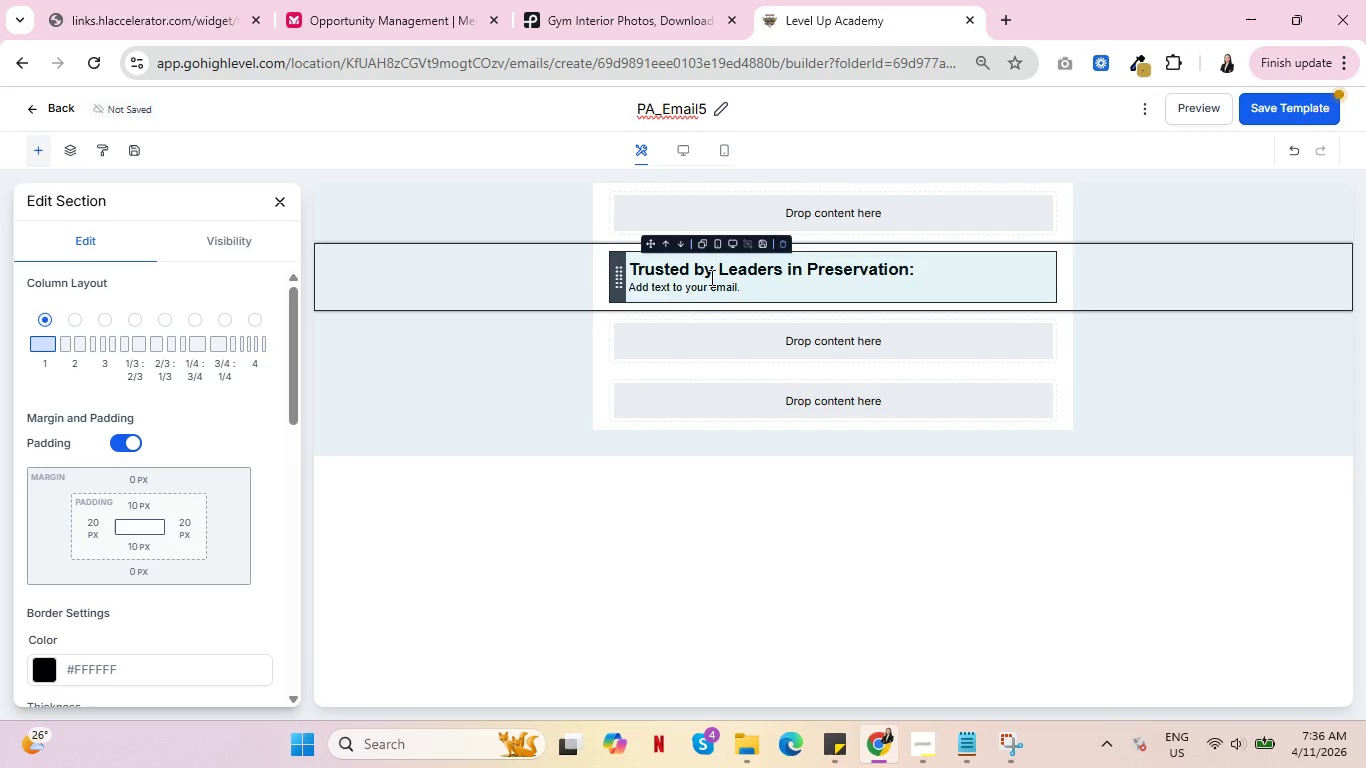 
wait(5.75)
 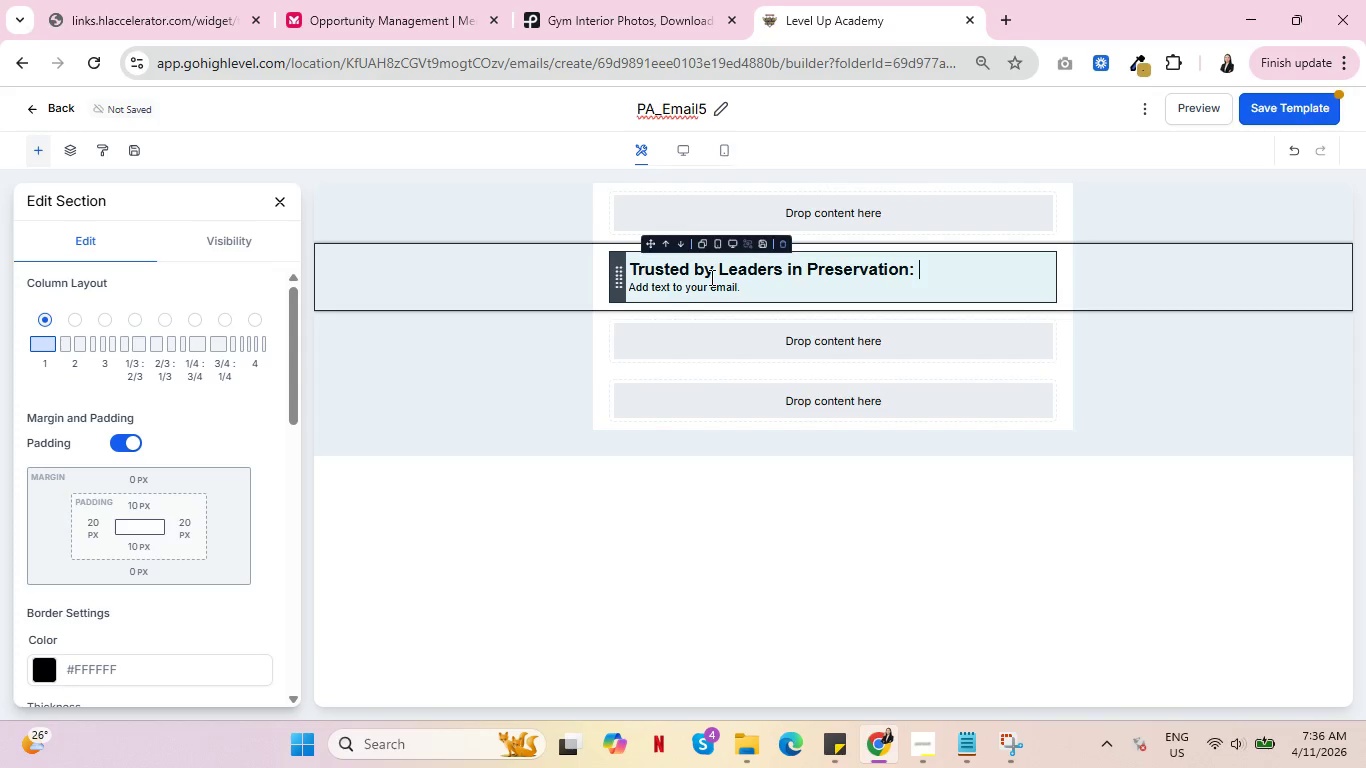 
type(Our Collaborative)
 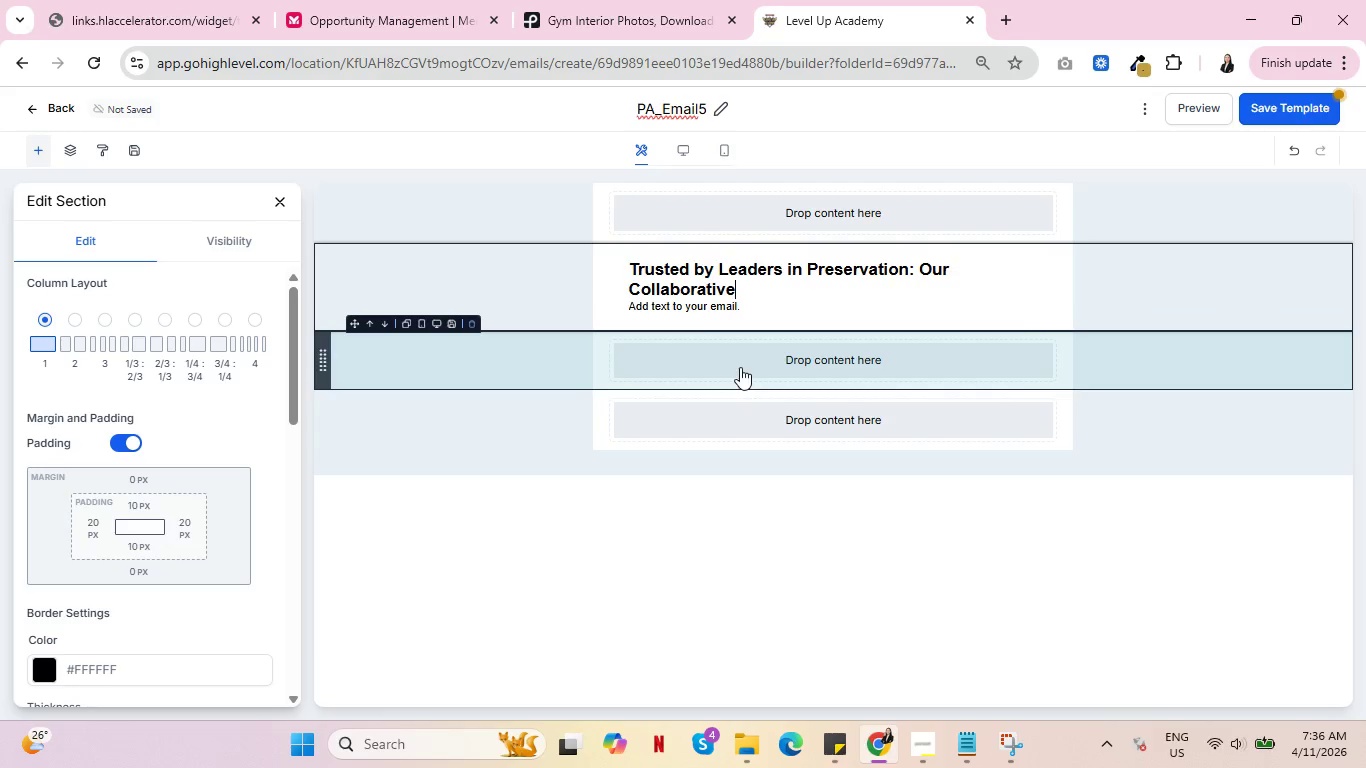 
wait(8.11)
 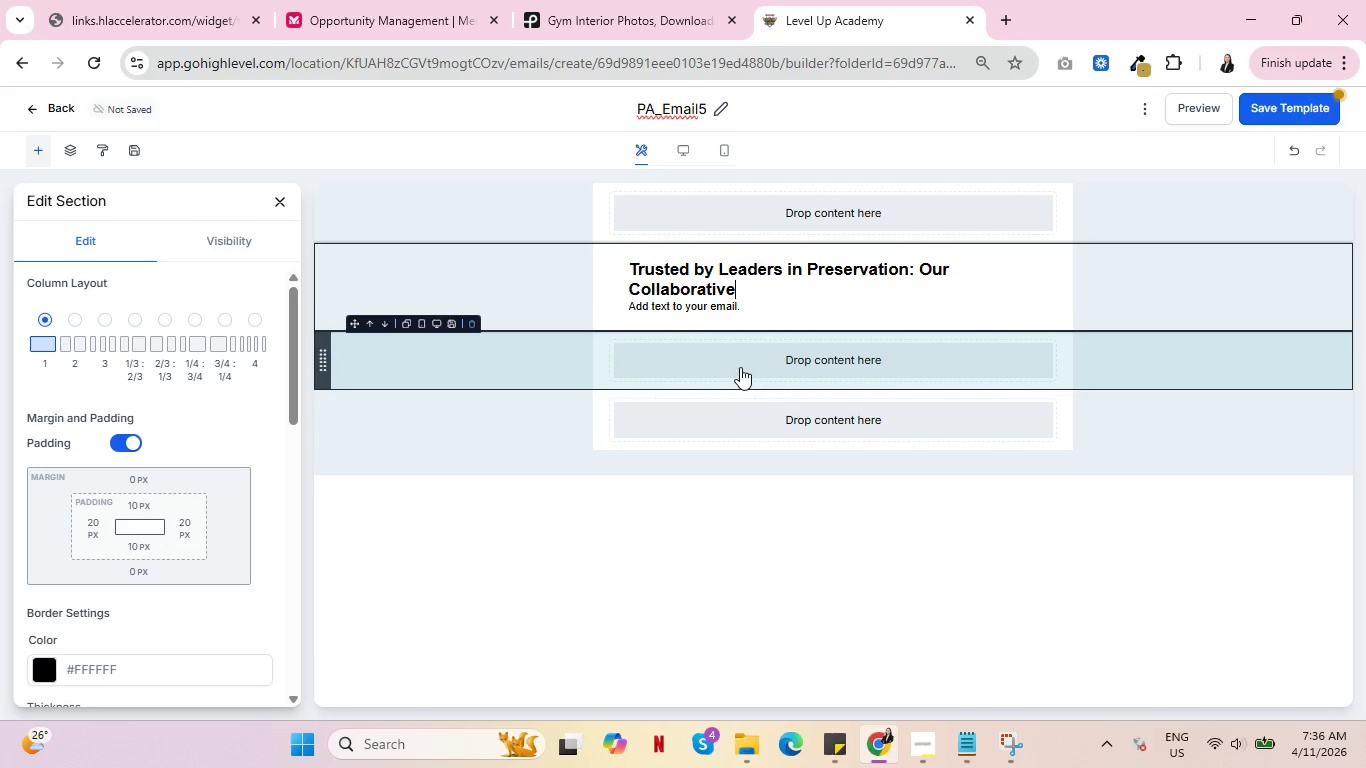 
key(Control+ControlLeft)
 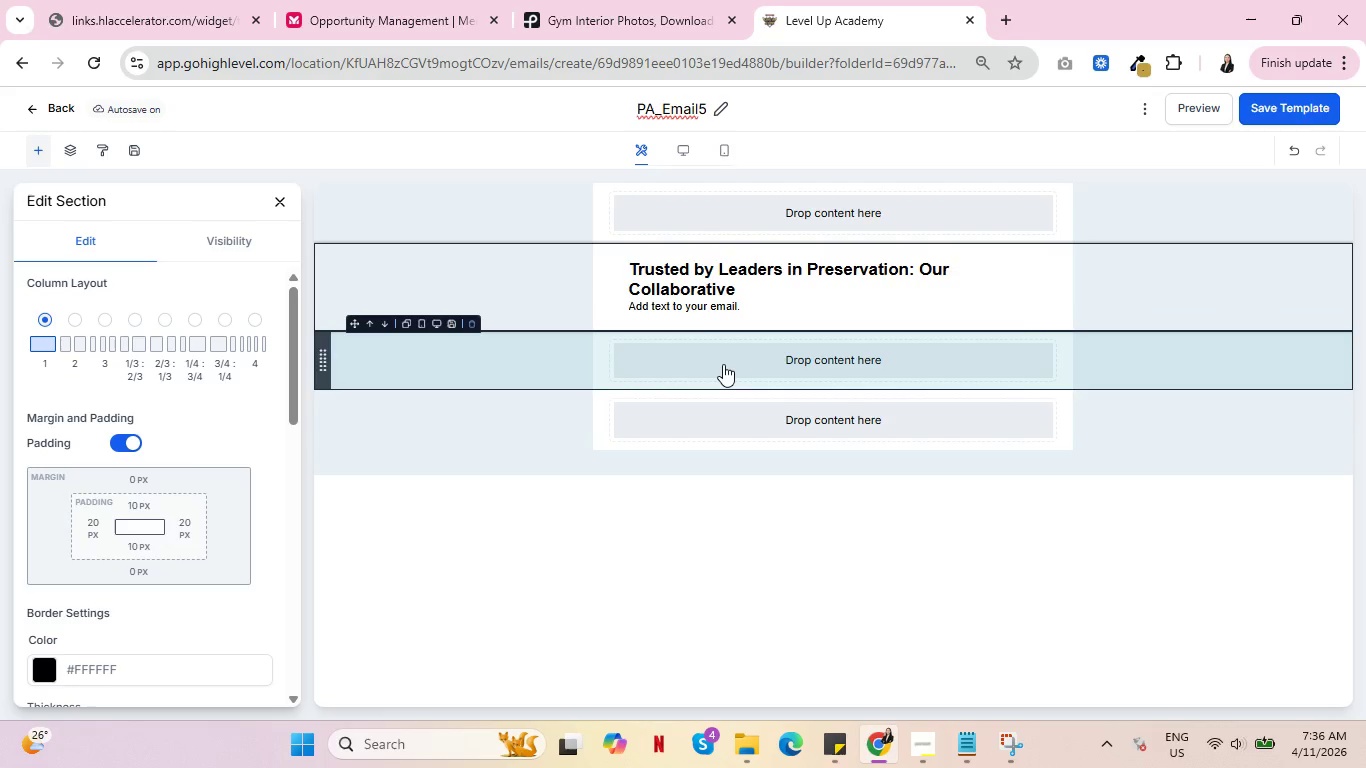 
key(Control+ControlLeft)
 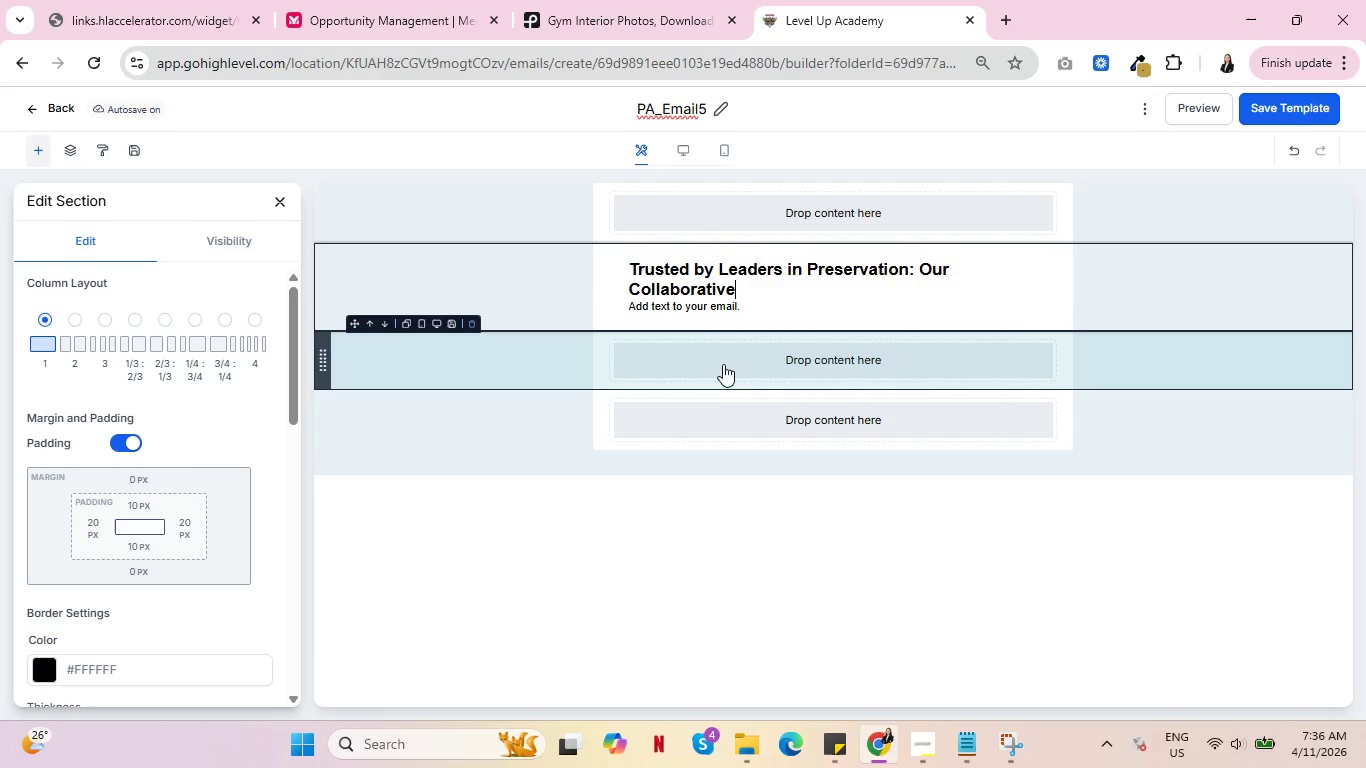 
key(Control+ControlLeft)
 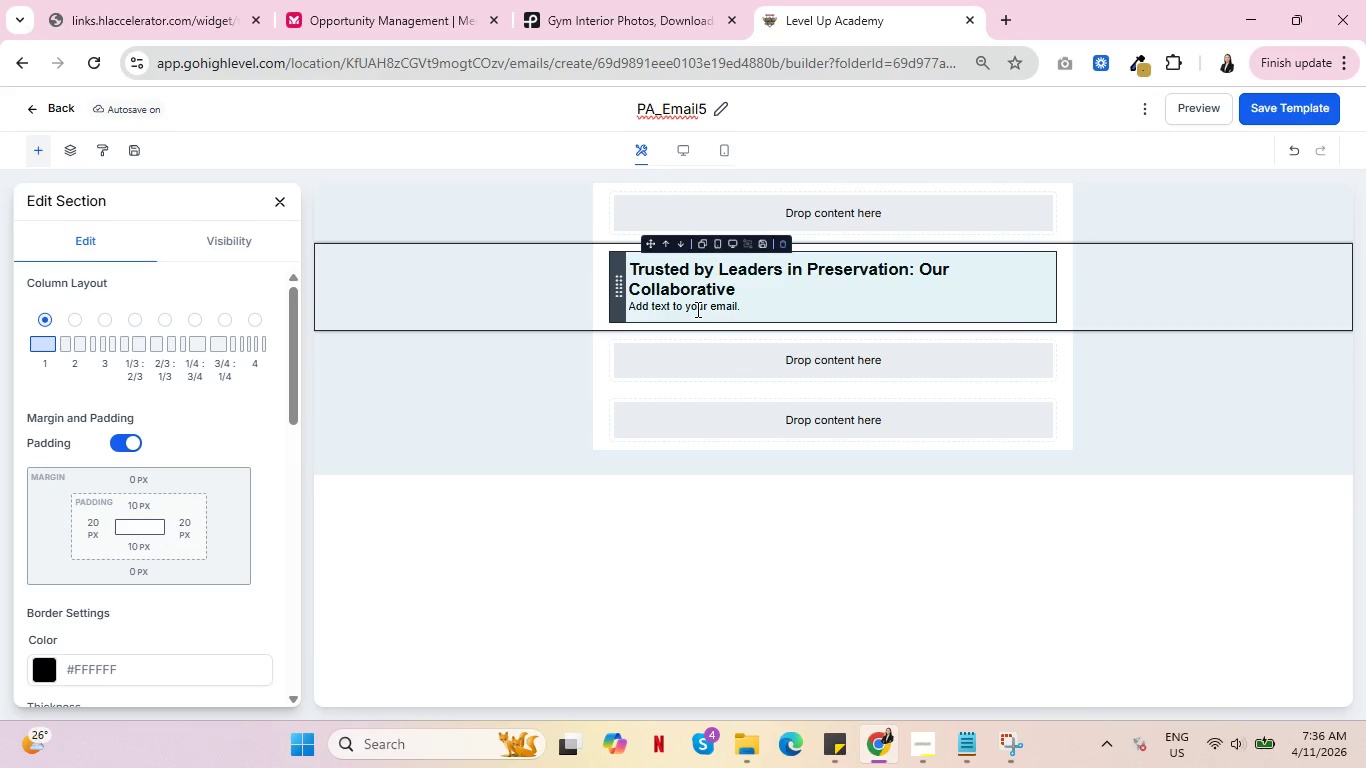 
double_click([696, 309])
 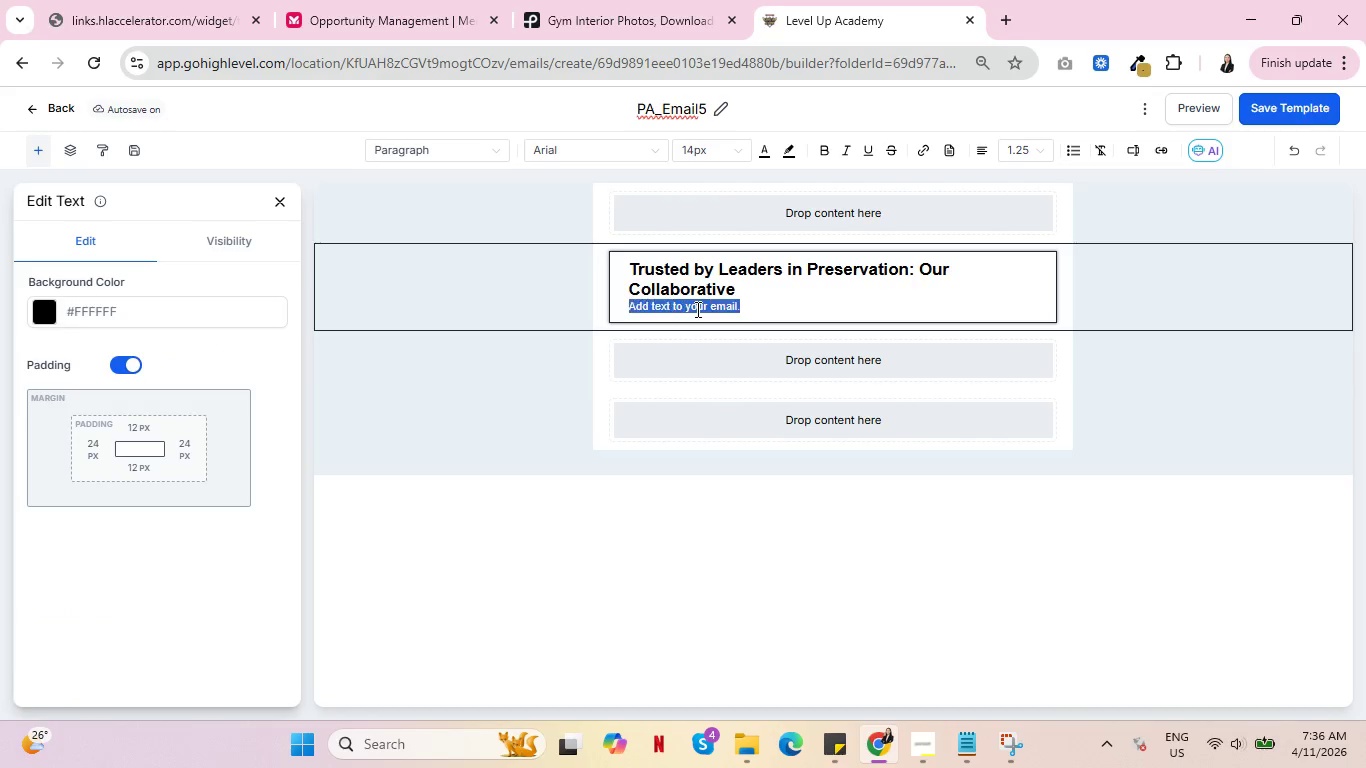 
triple_click([696, 309])
 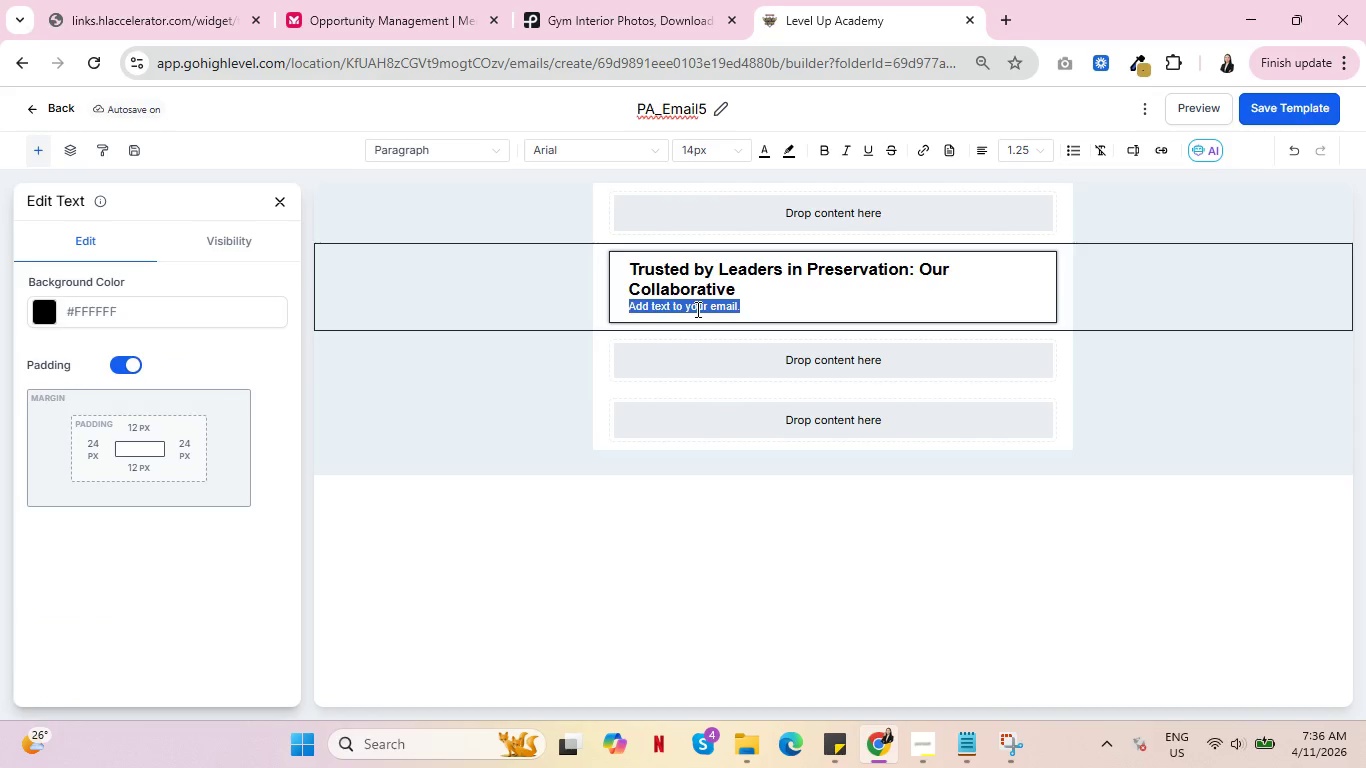 
key(Backspace)
 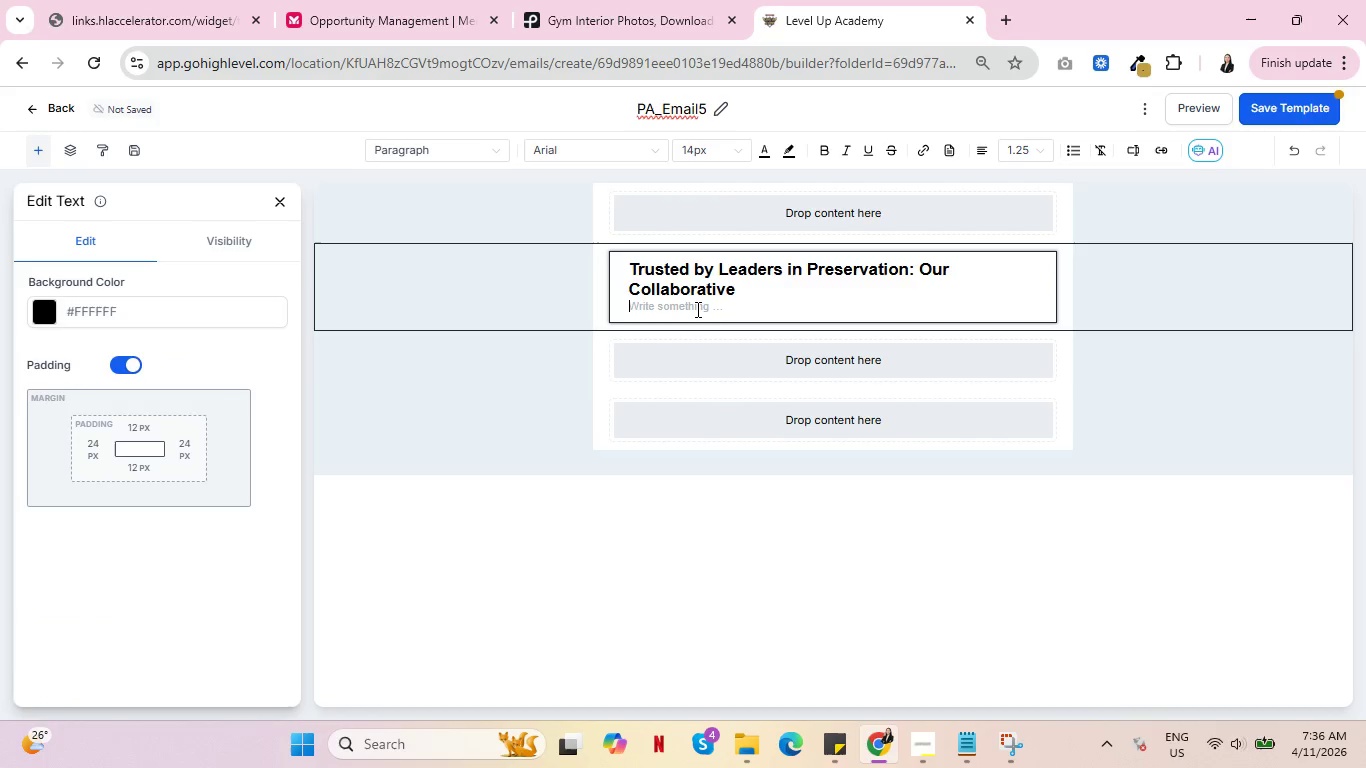 
key(Control+ControlLeft)
 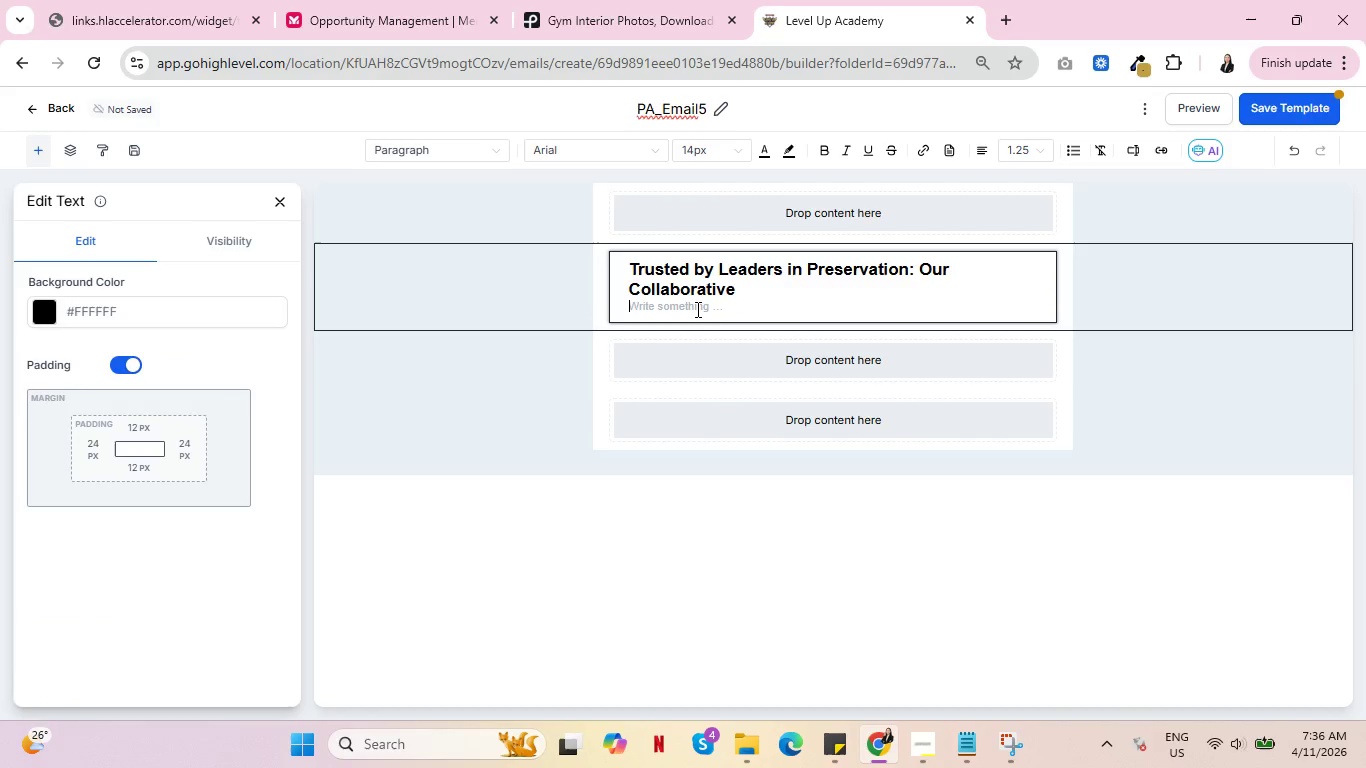 
key(Control+ControlLeft)
 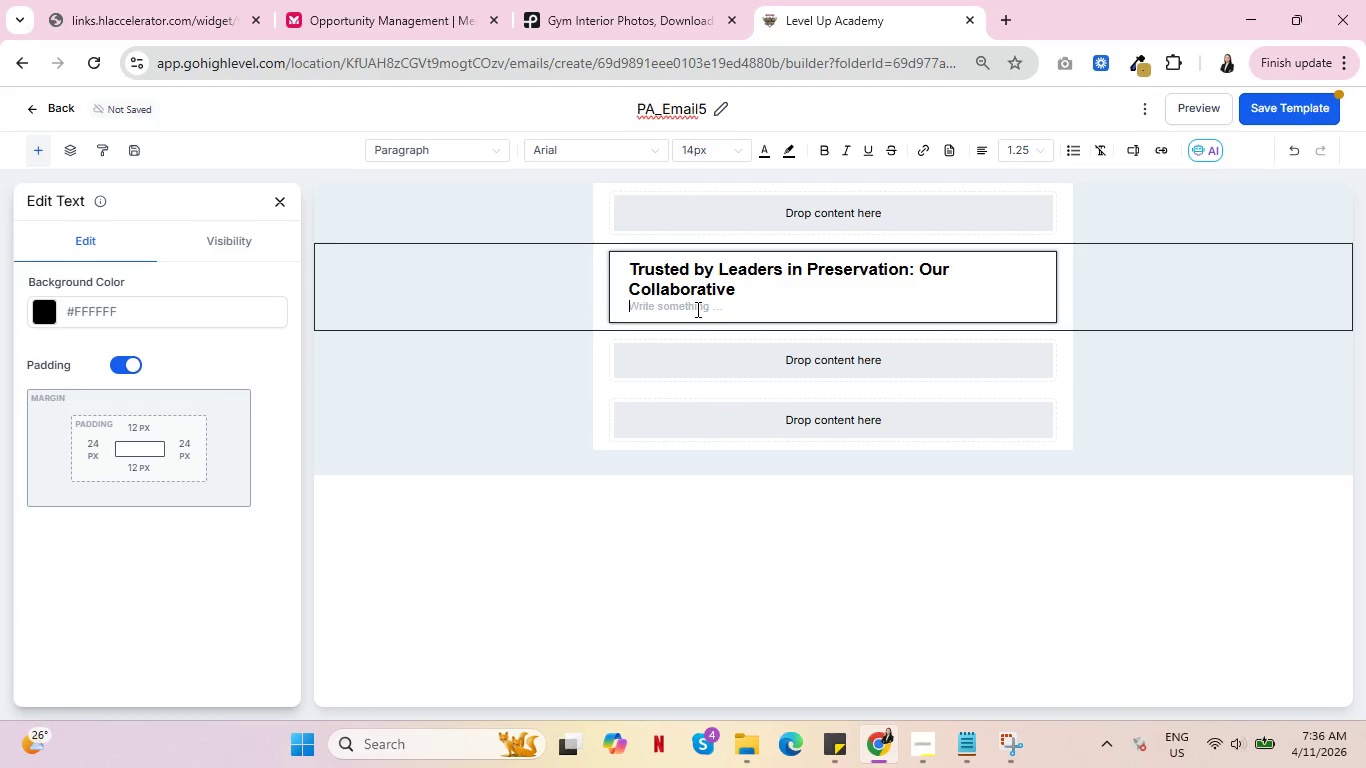 
key(Control+ControlLeft)
 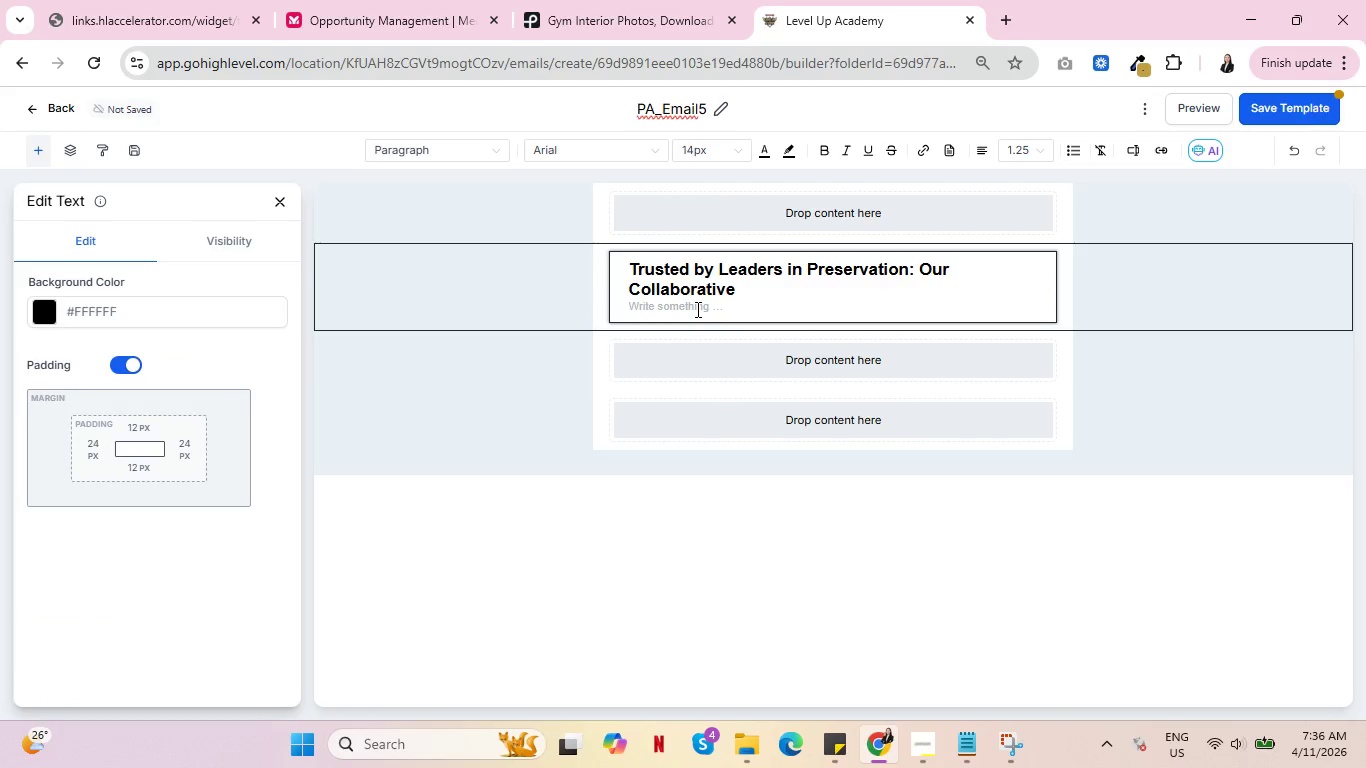 
key(Control+ControlLeft)
 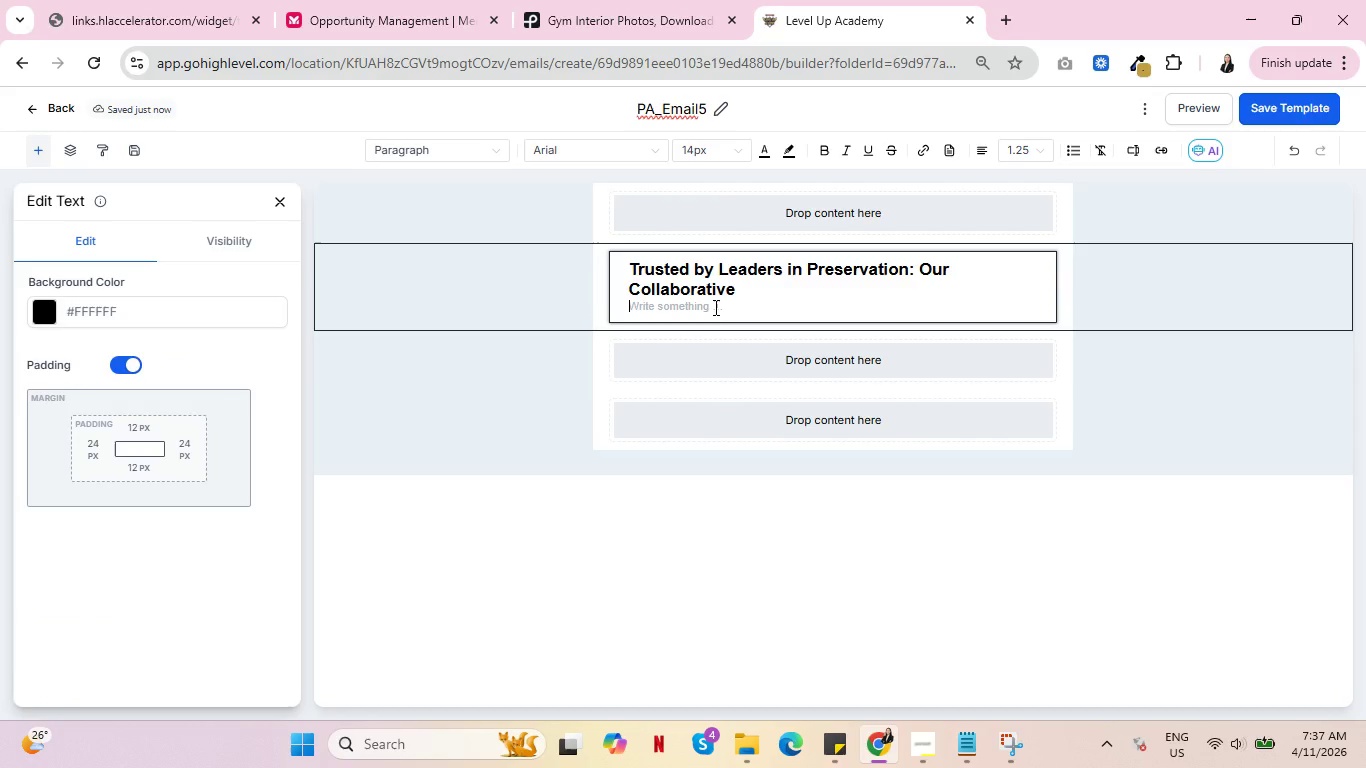 
key(Control+ControlLeft)
 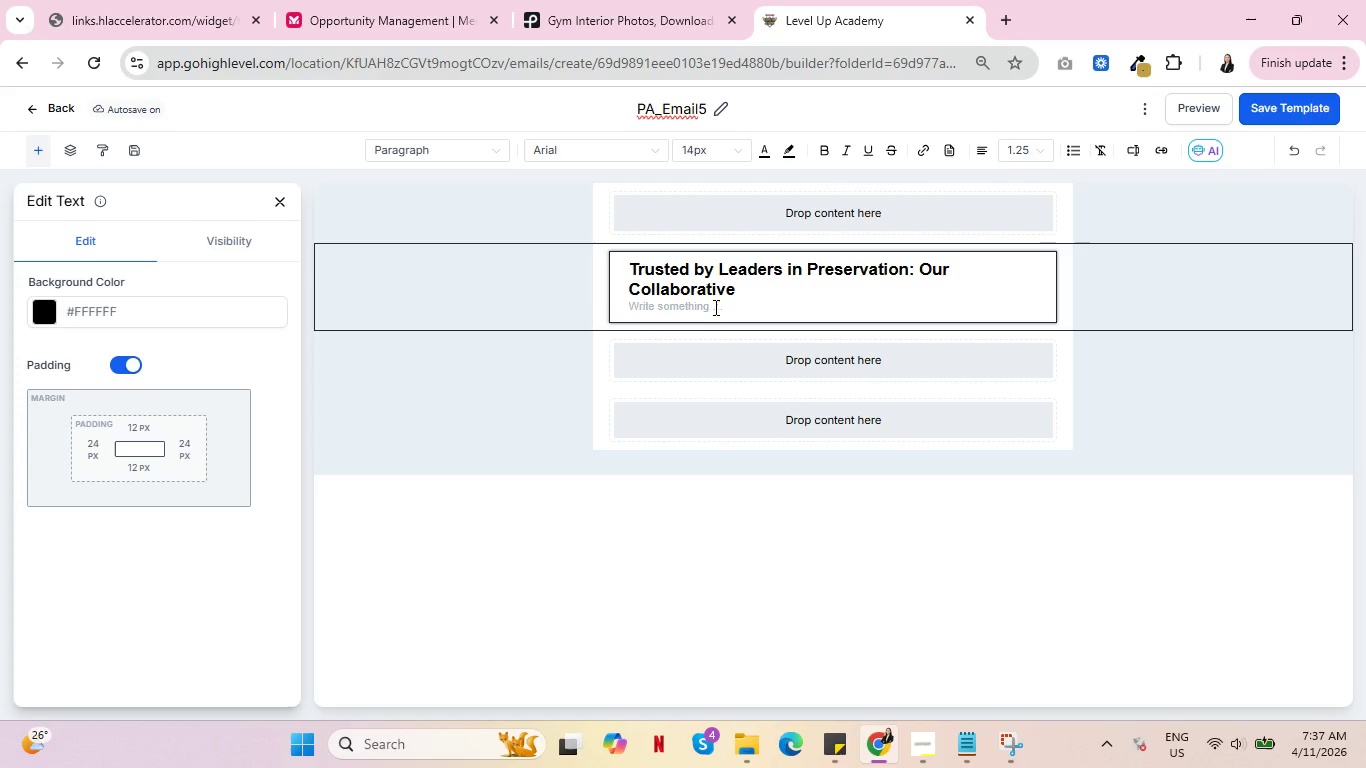 
key(Control+ControlLeft)
 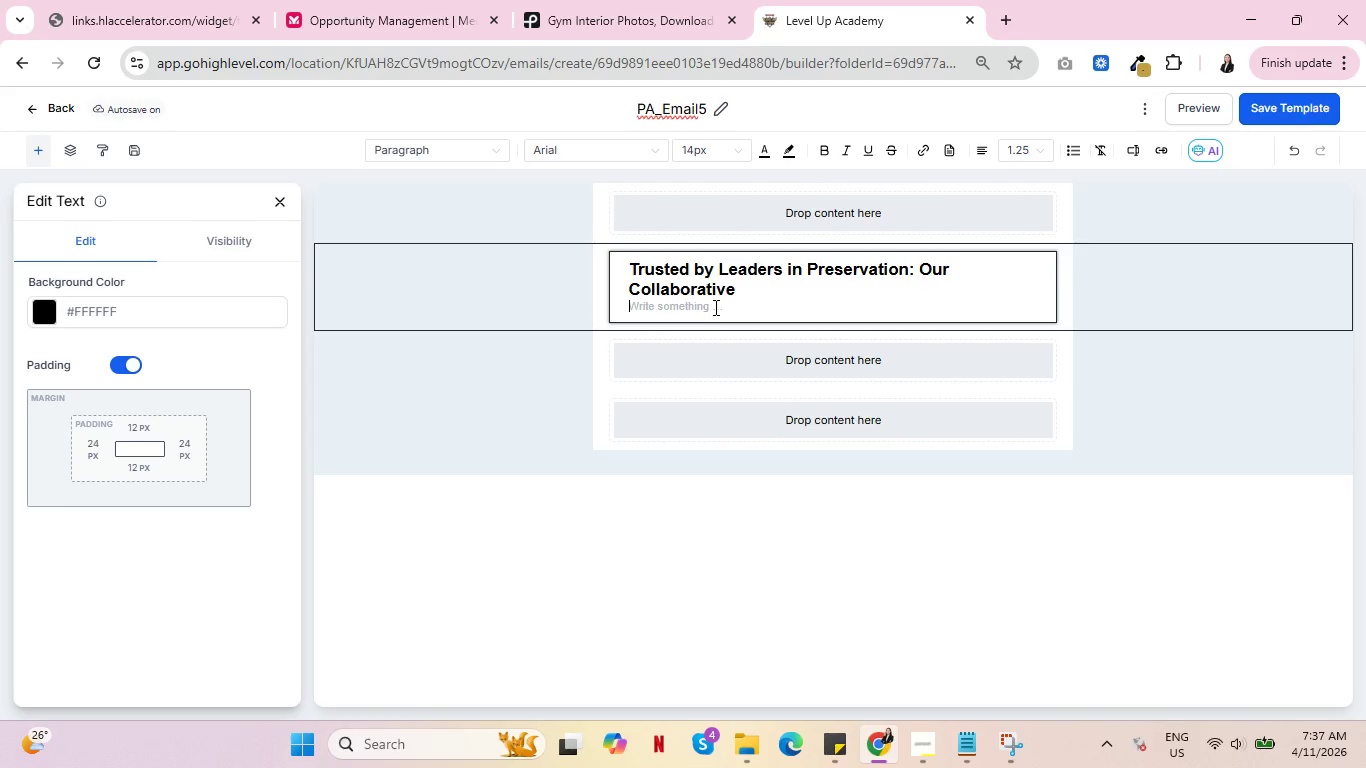 
wait(5.14)
 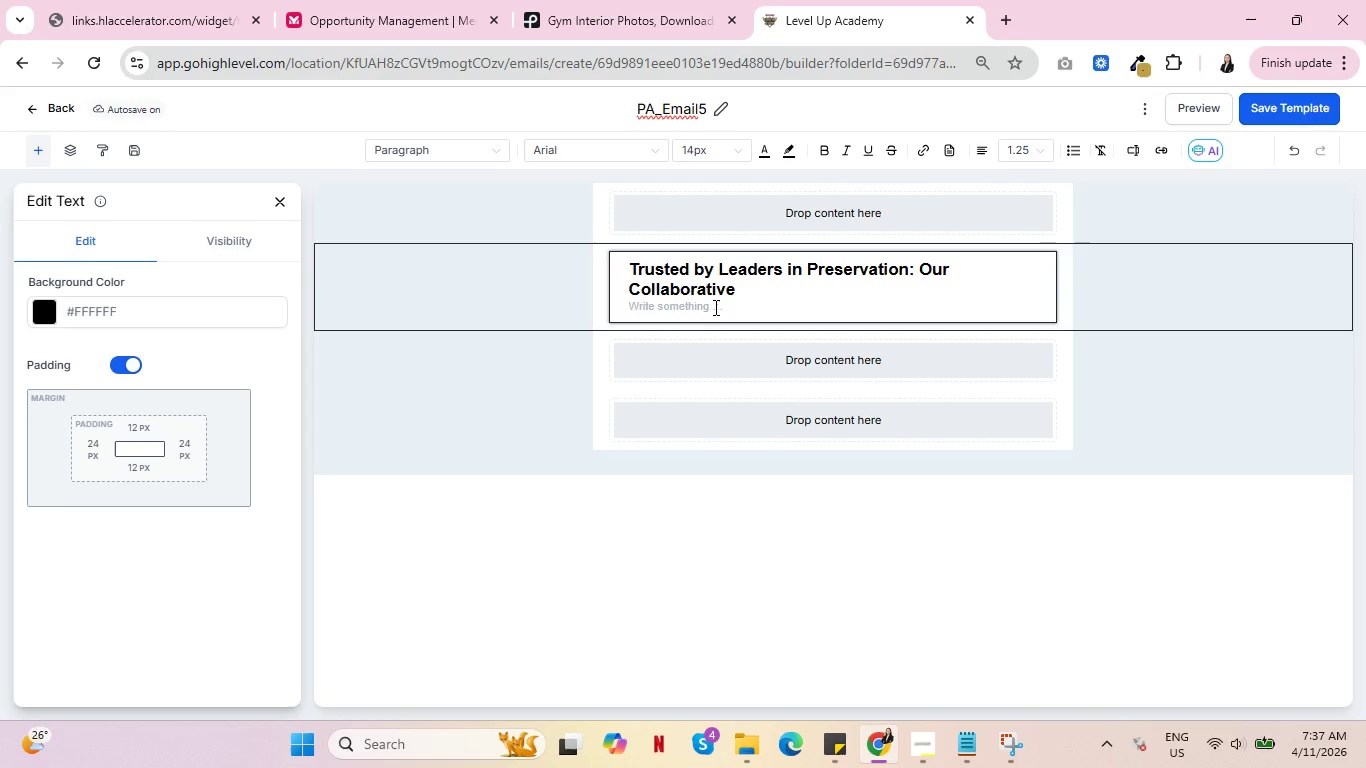 
key(Control+ControlLeft)
 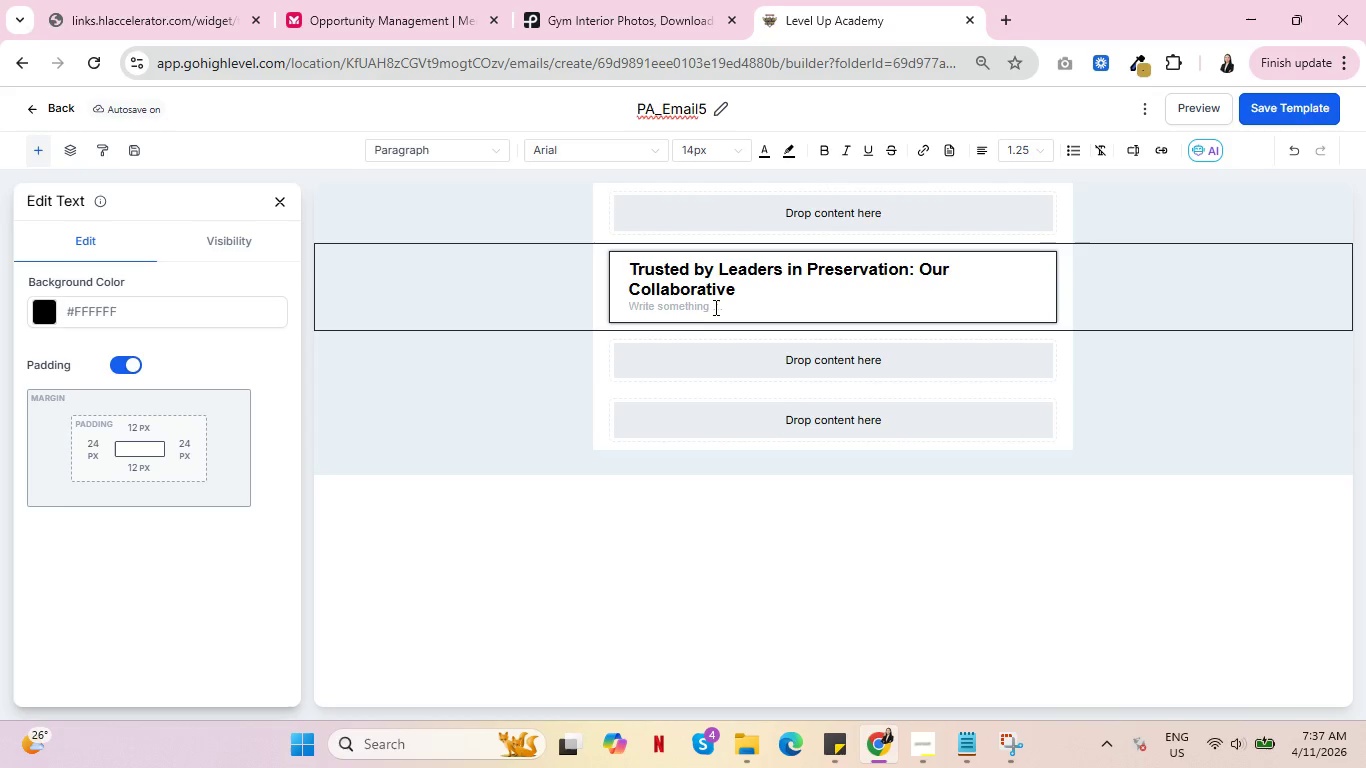 
wait(11.72)
 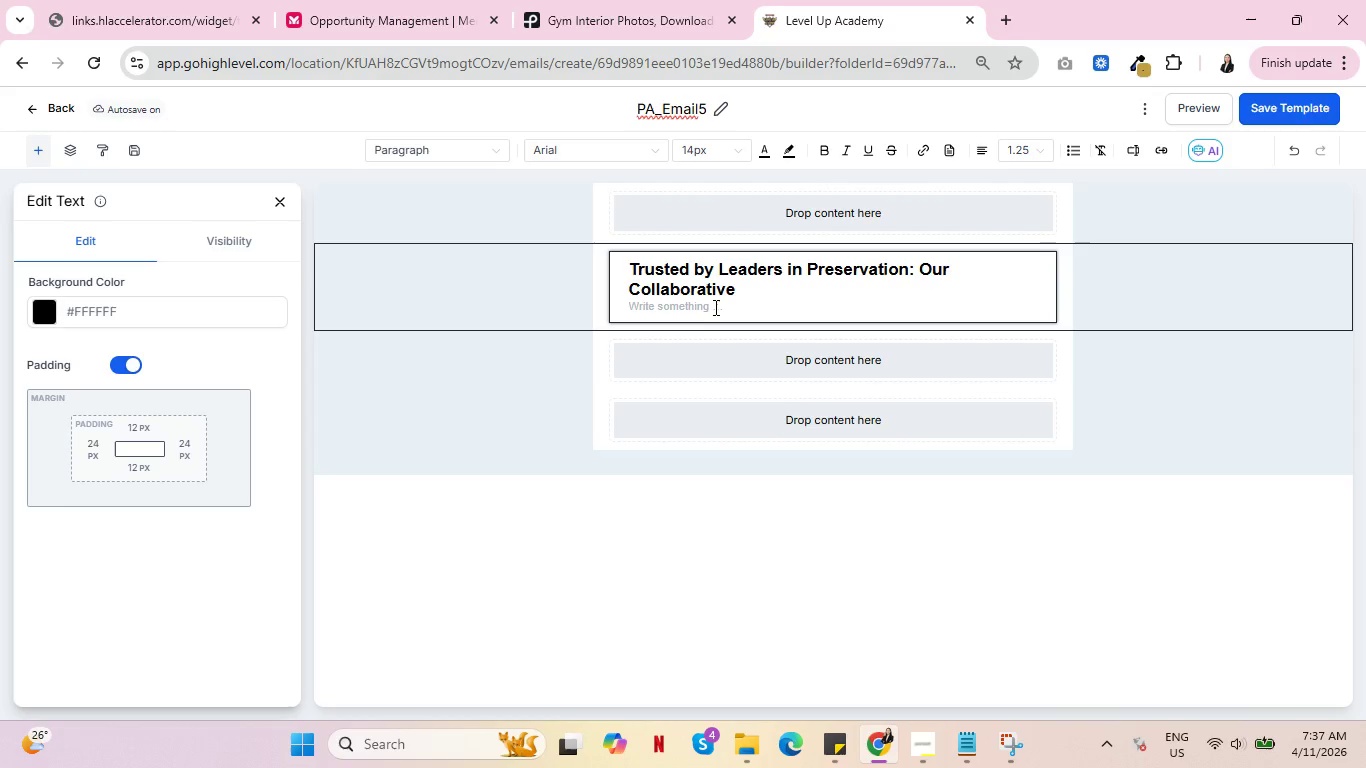 
key(Control+ControlLeft)
 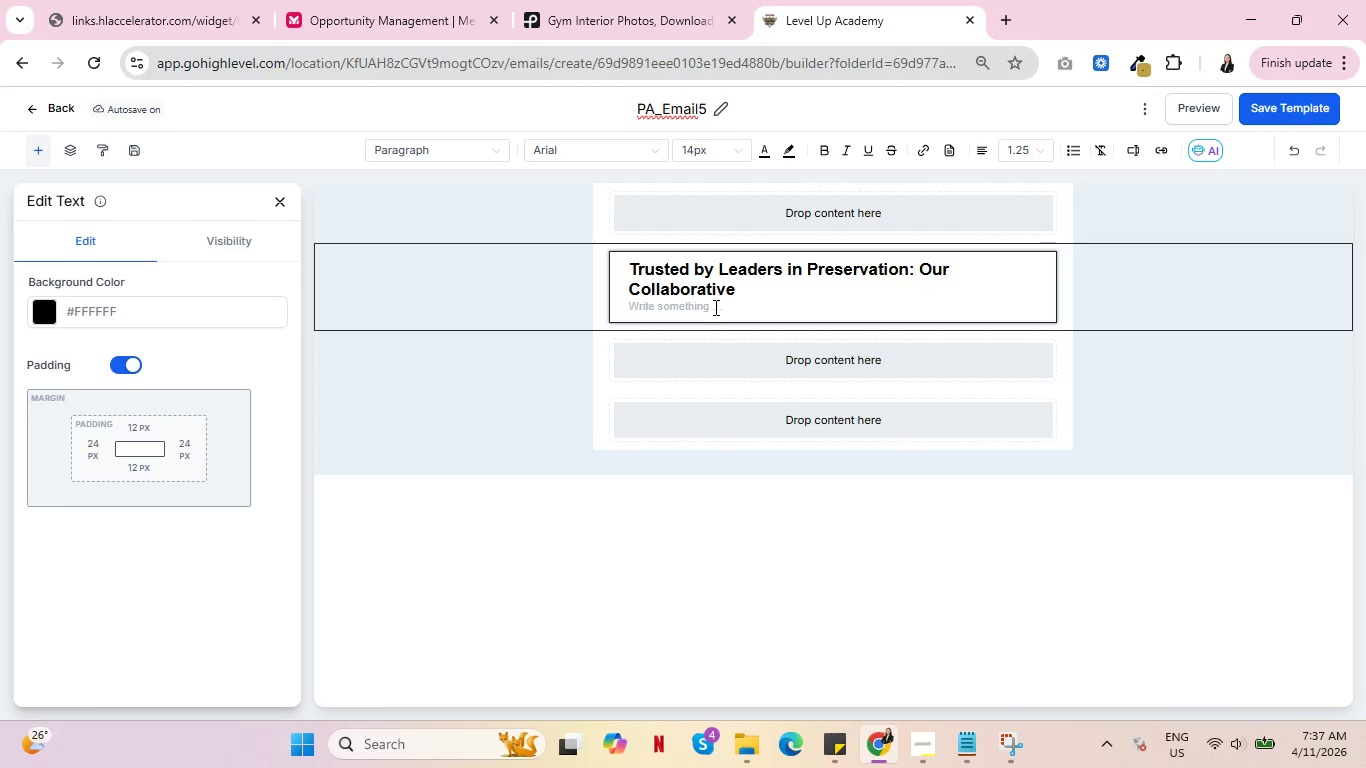 
key(Control+ControlLeft)
 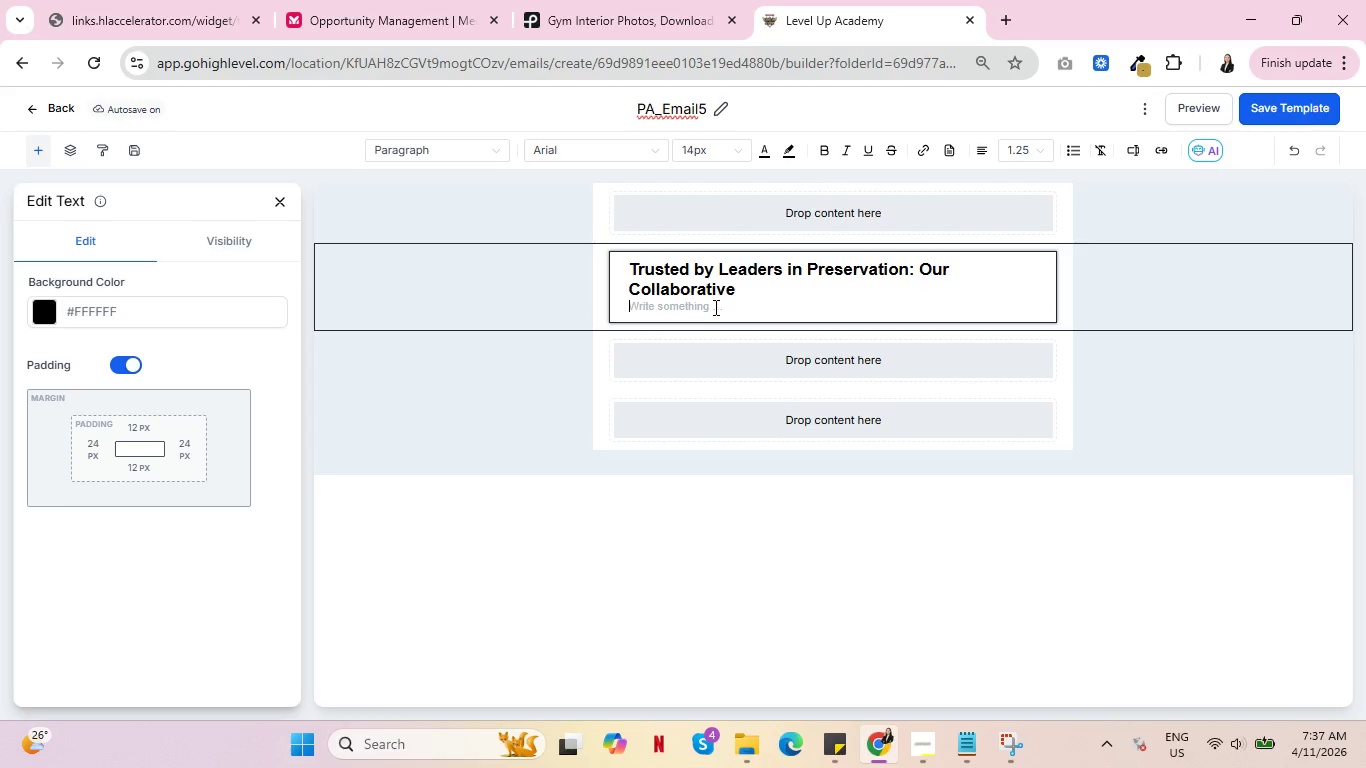 
wait(7.72)
 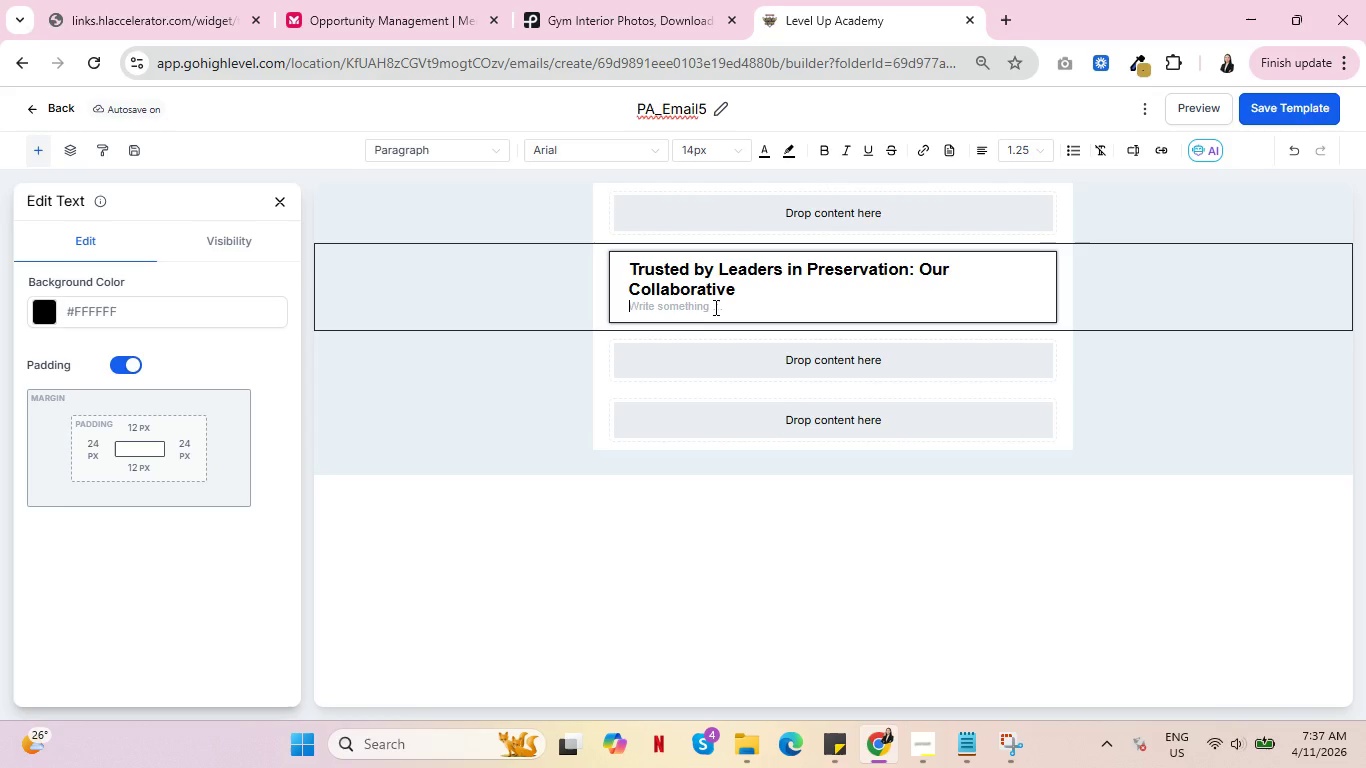 
key(Control+ControlLeft)
 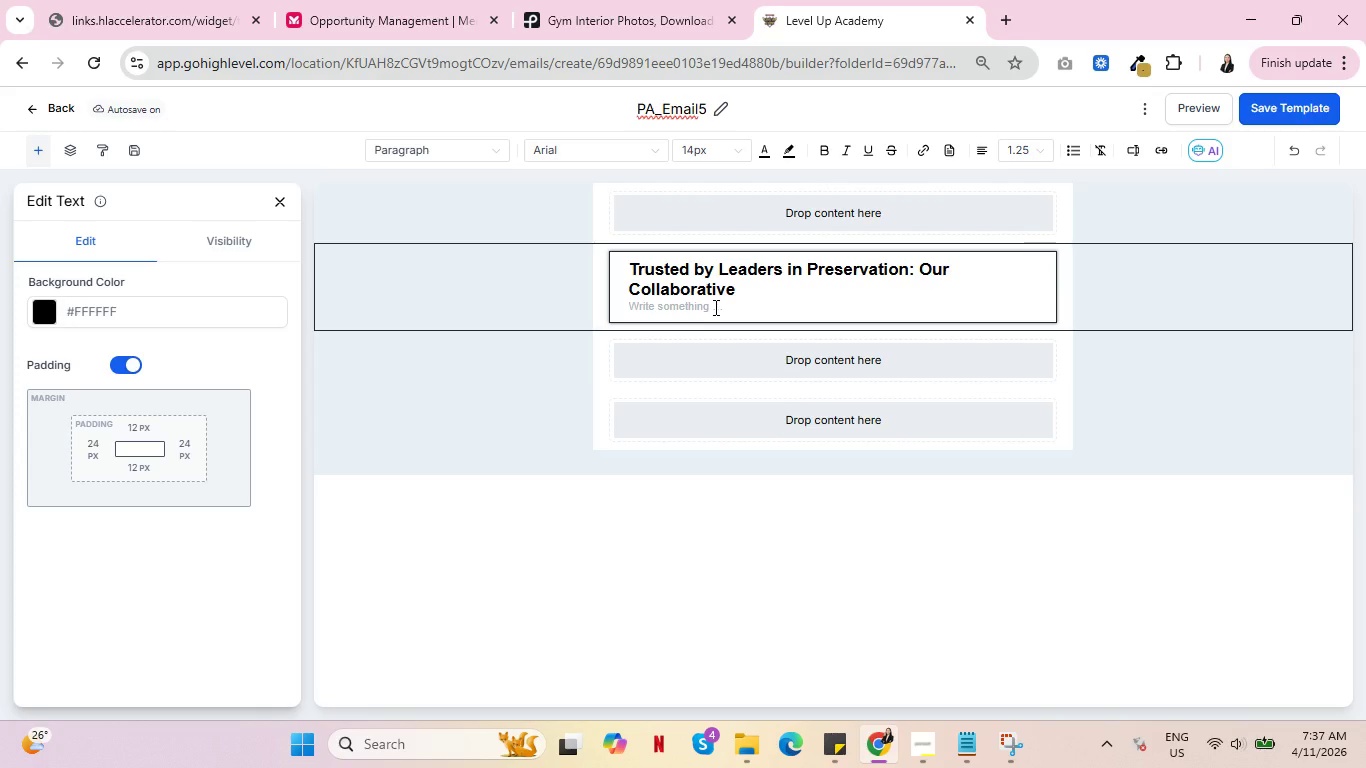 
wait(6.84)
 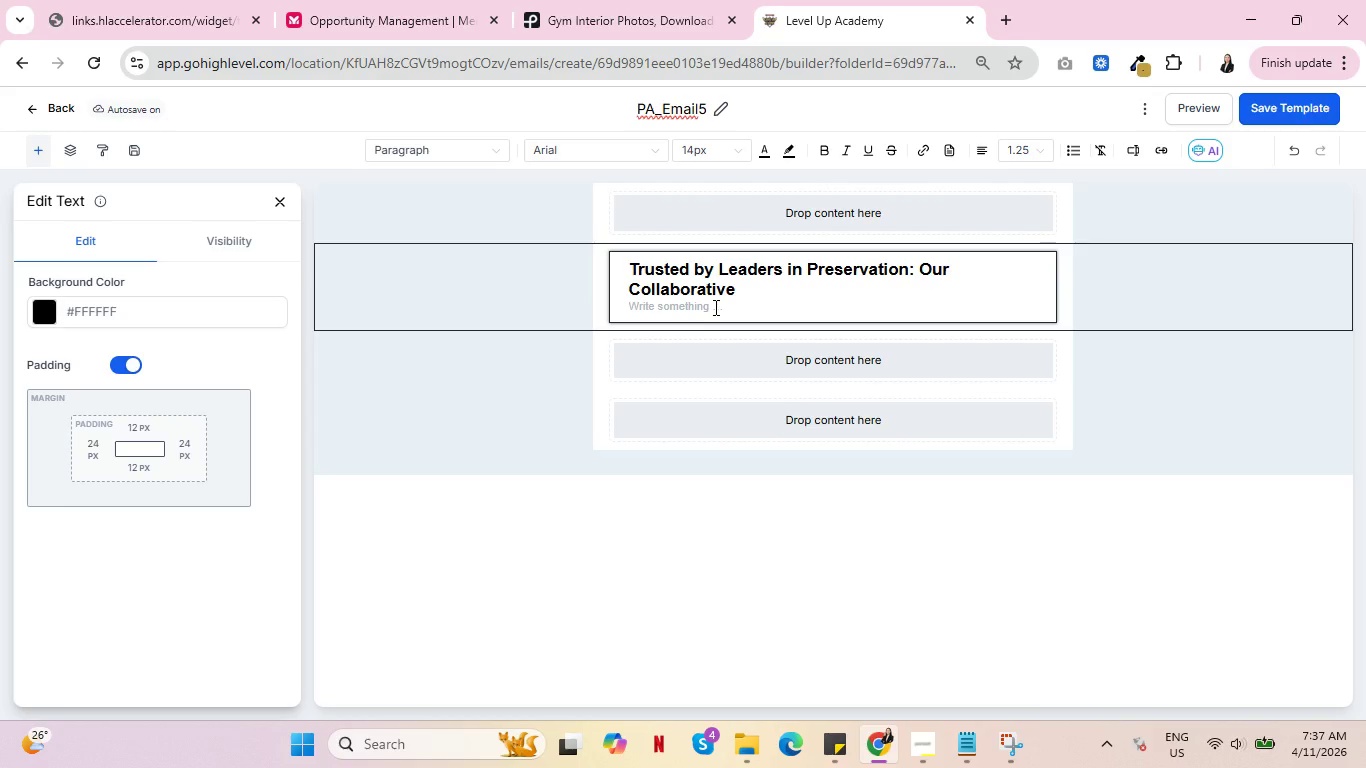 
key(Control+ControlLeft)
 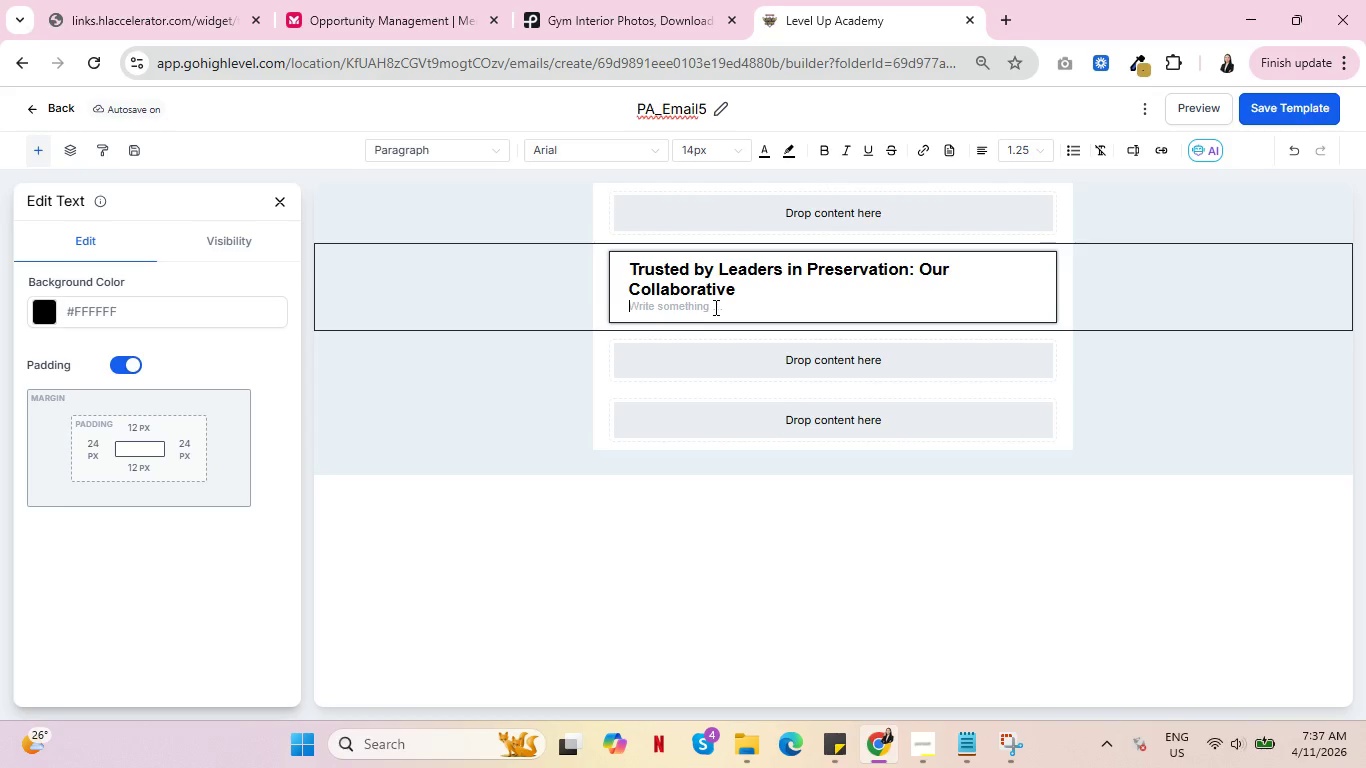 
key(Control+ControlLeft)
 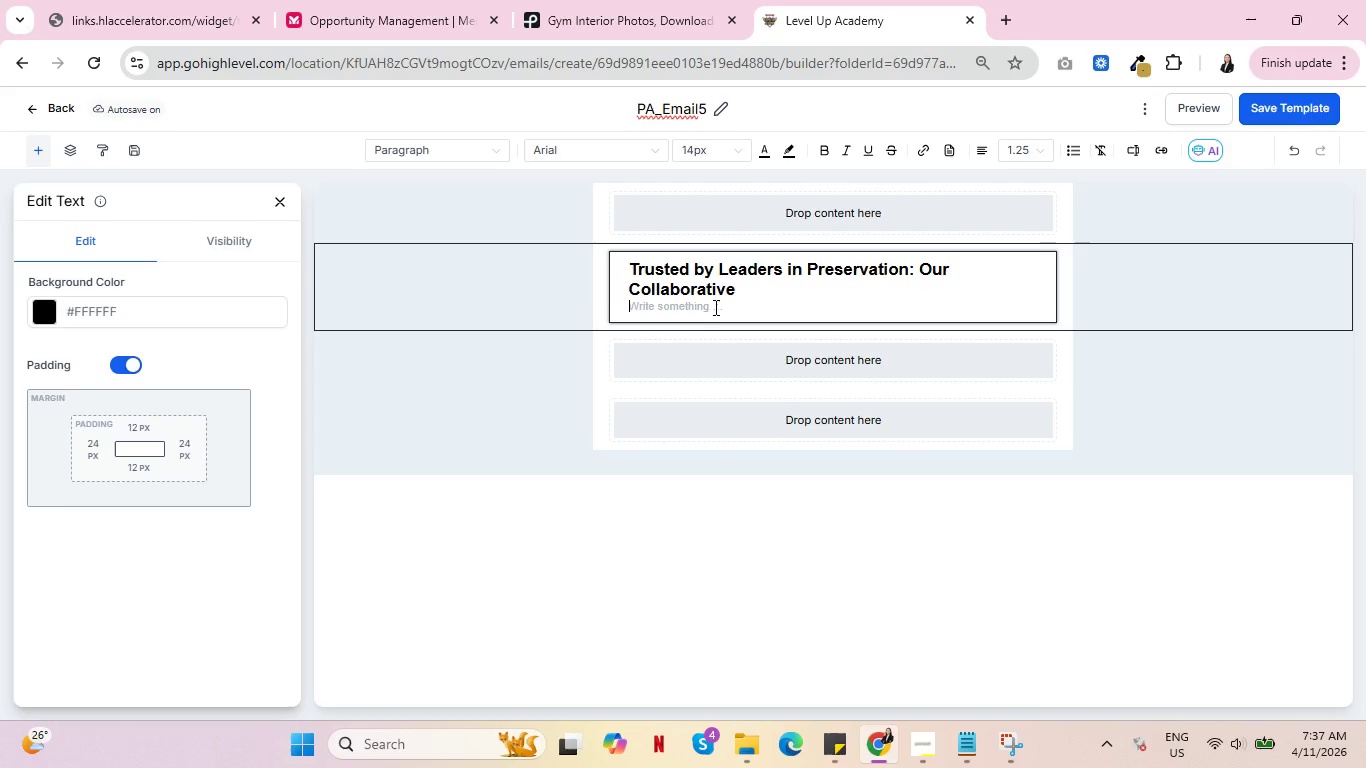 
key(Control+ControlLeft)
 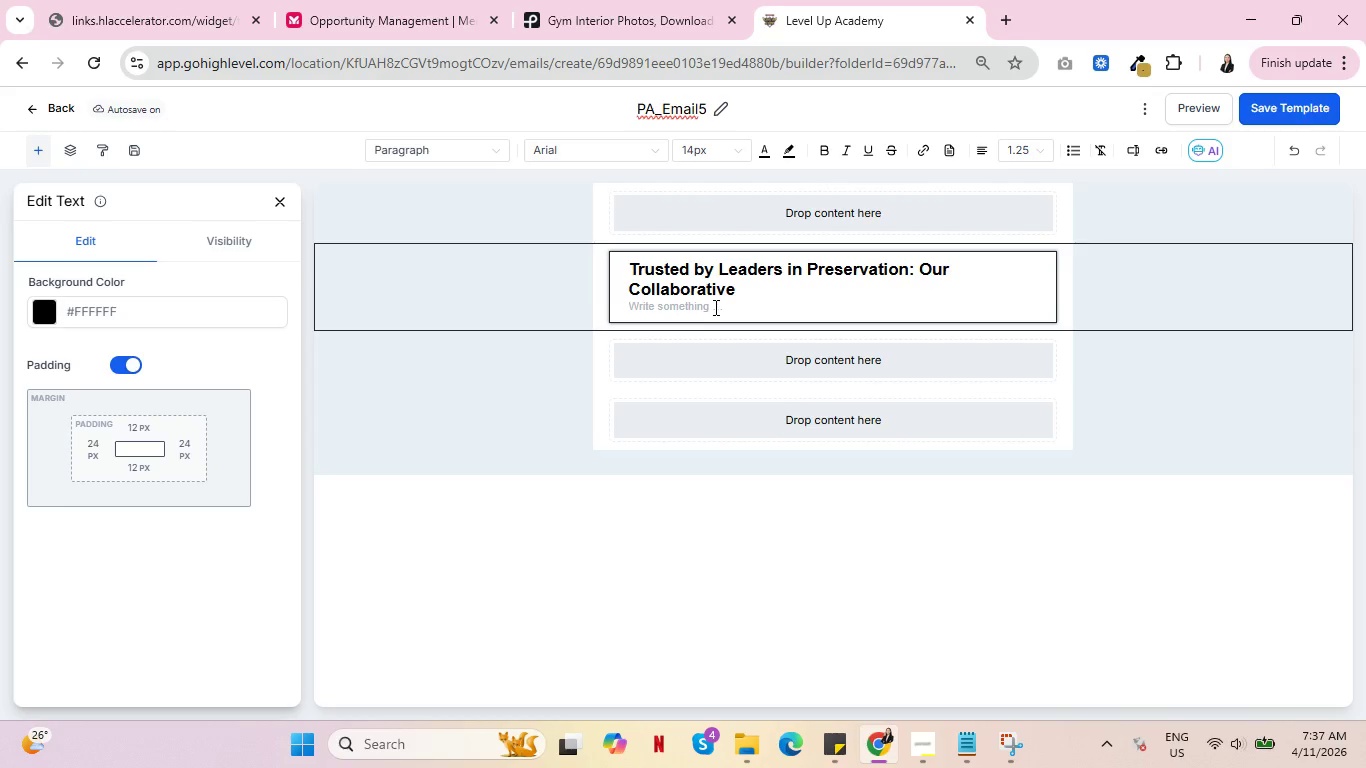 
key(Control+ControlLeft)
 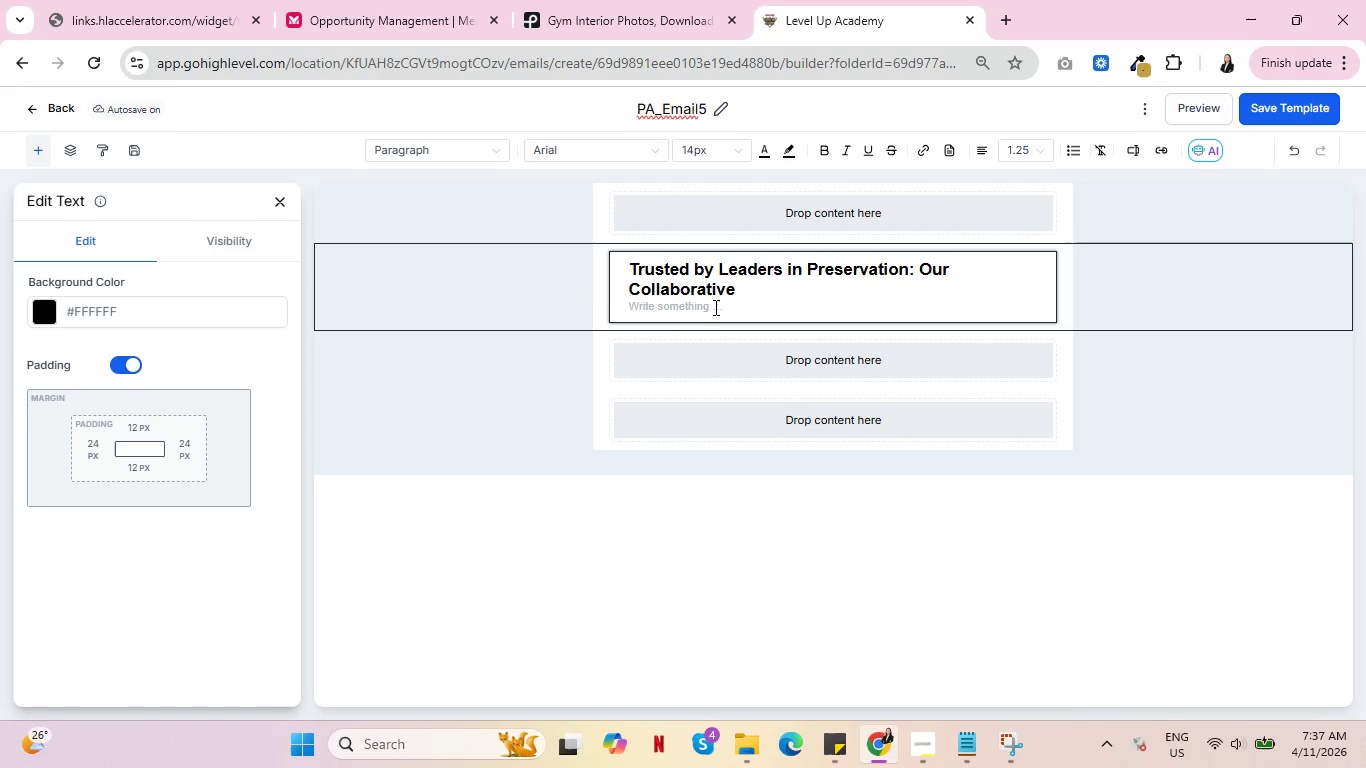 
key(Control+ControlLeft)
 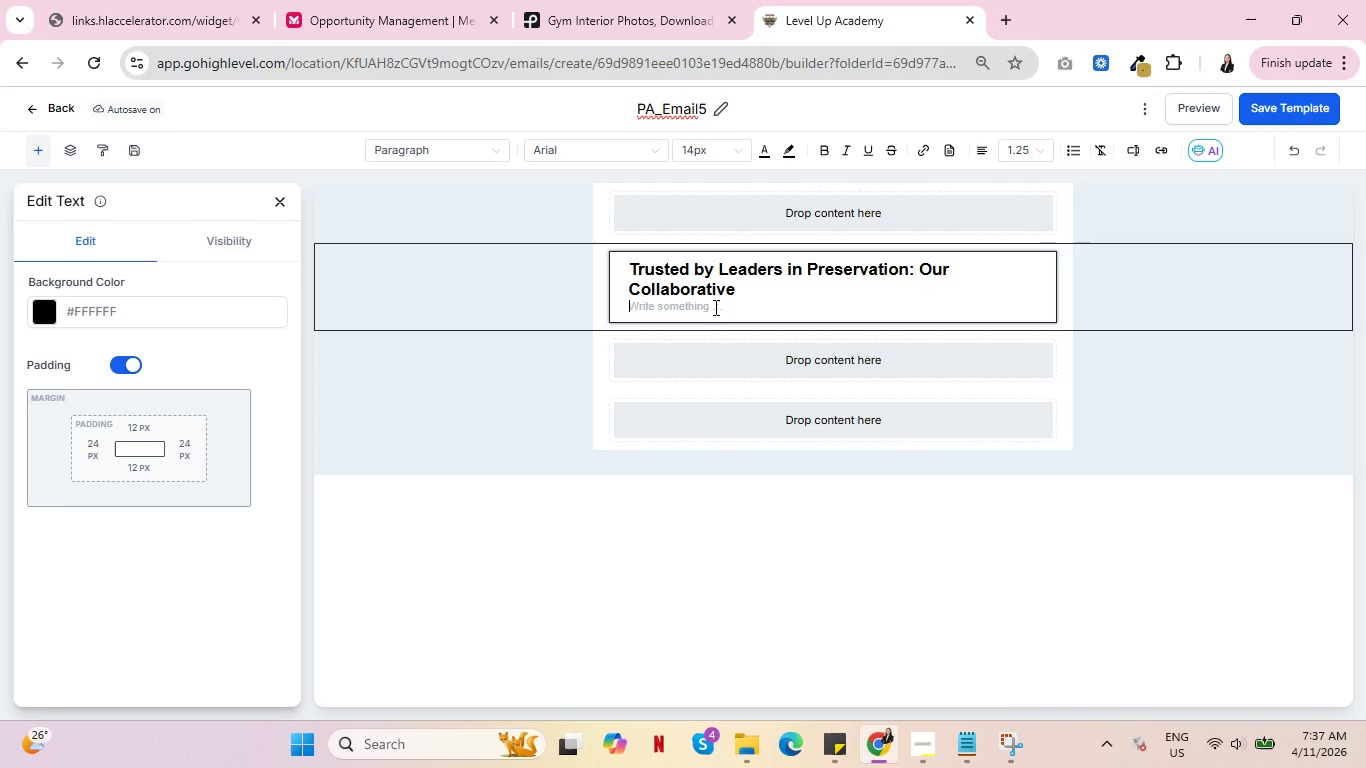 
wait(9.36)
 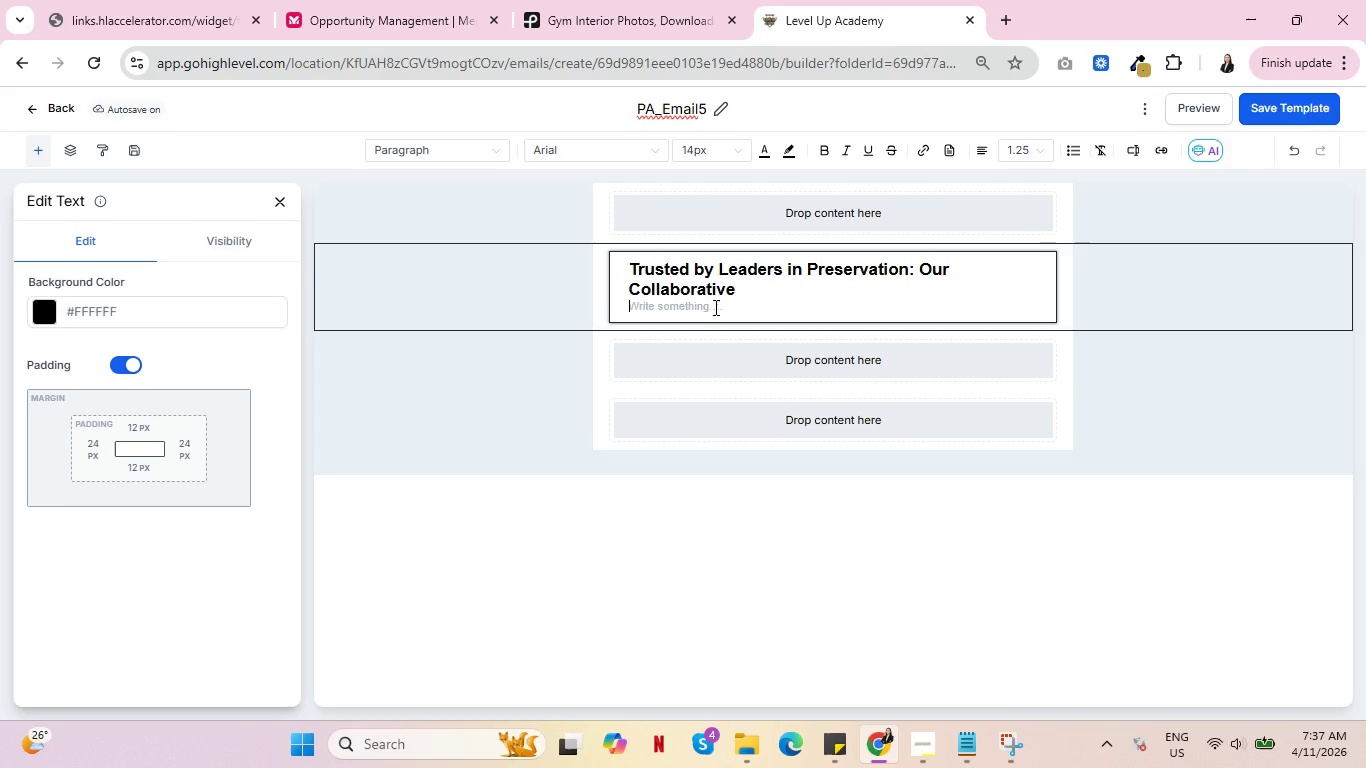 
key(Control+ControlLeft)
 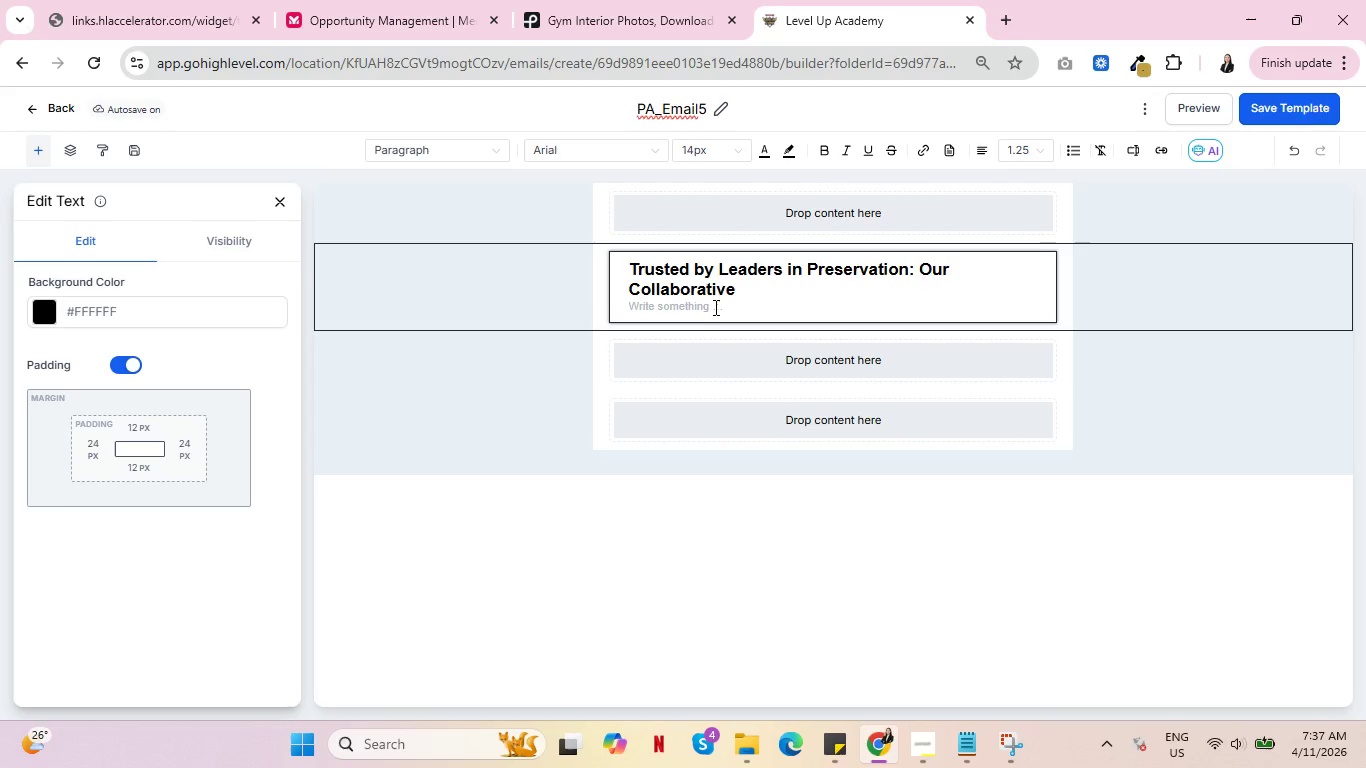 
key(J)
 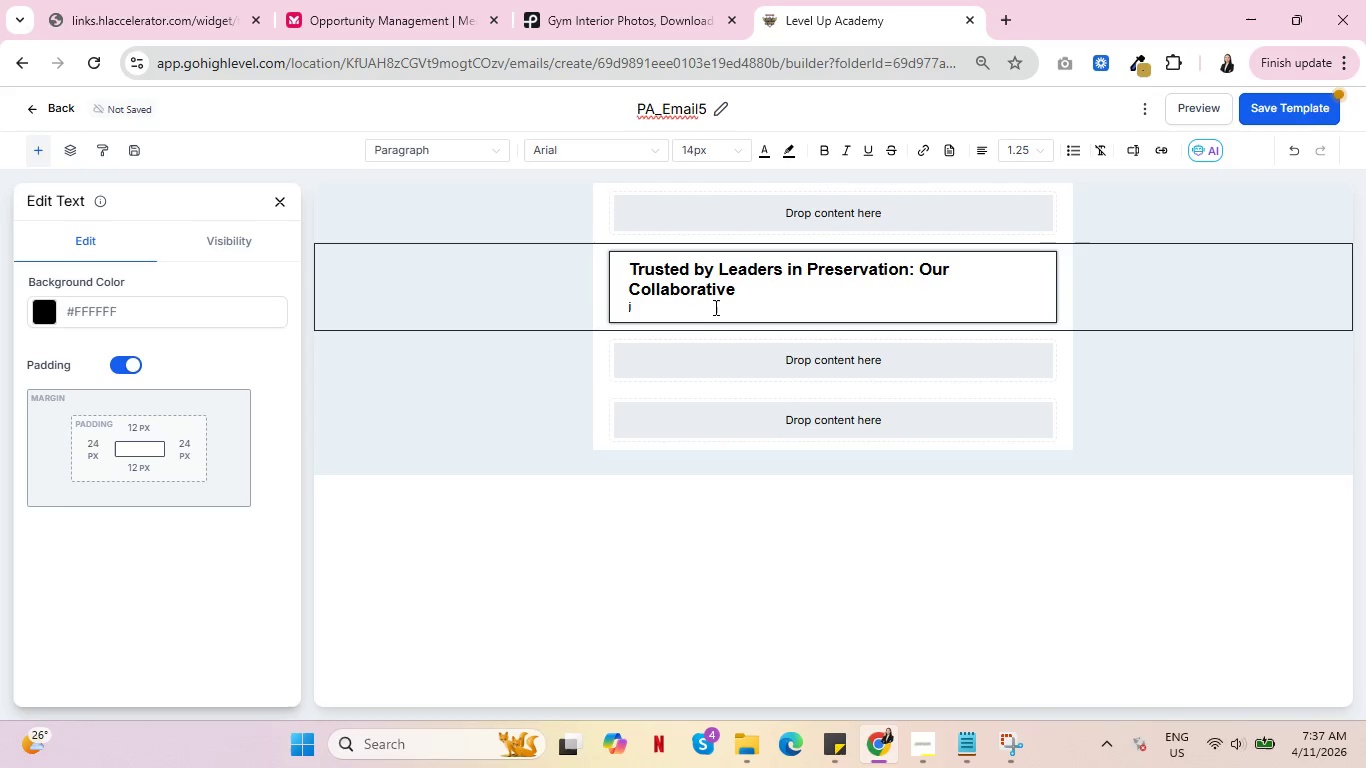 
key(Backspace)
 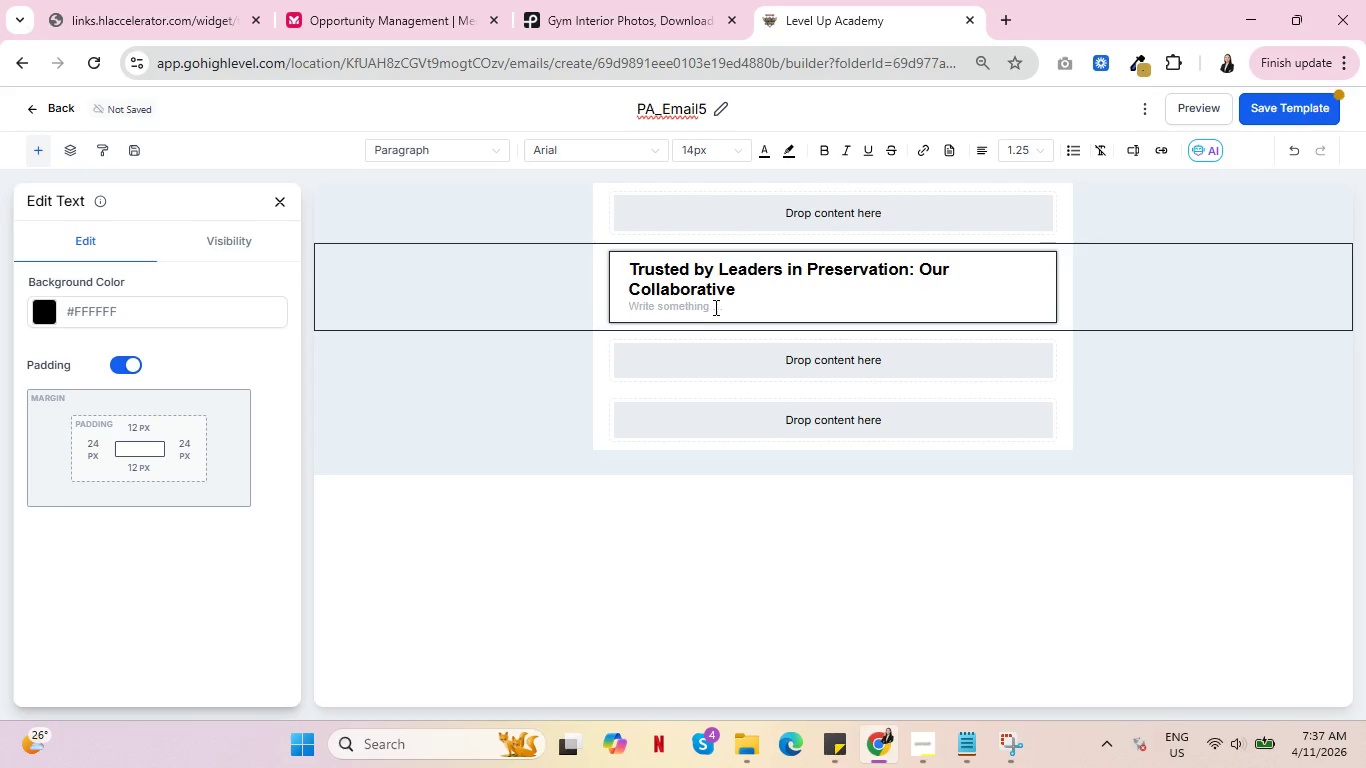 
key(Control+ControlLeft)
 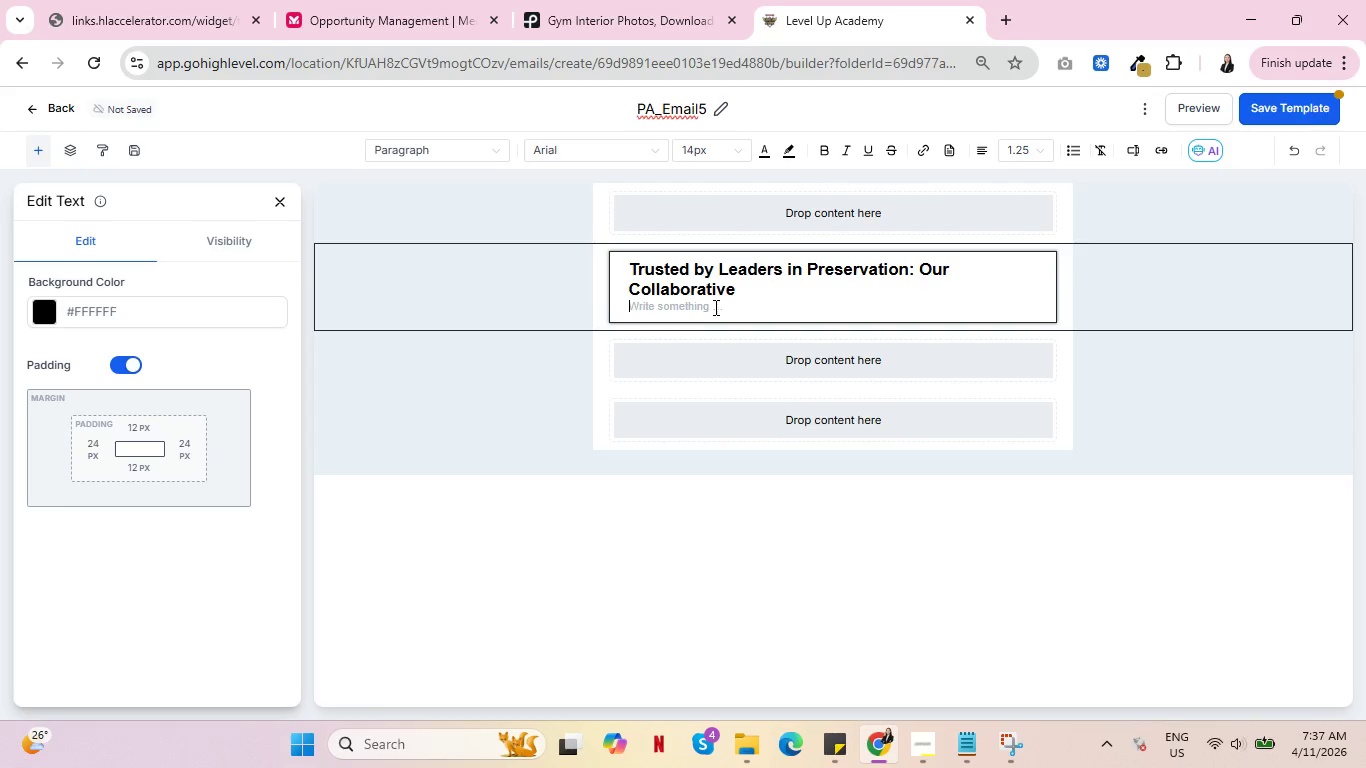 
key(Control+ControlLeft)
 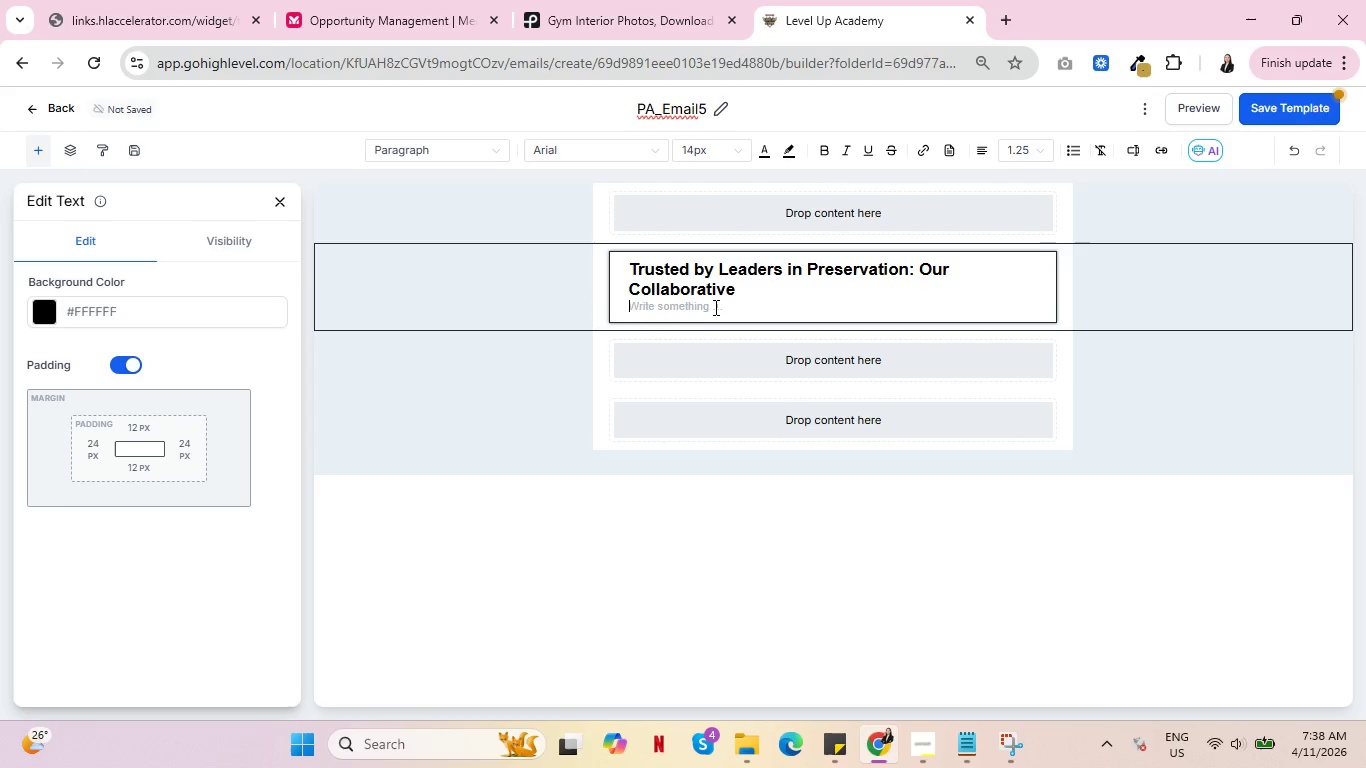 
key(Enter)
 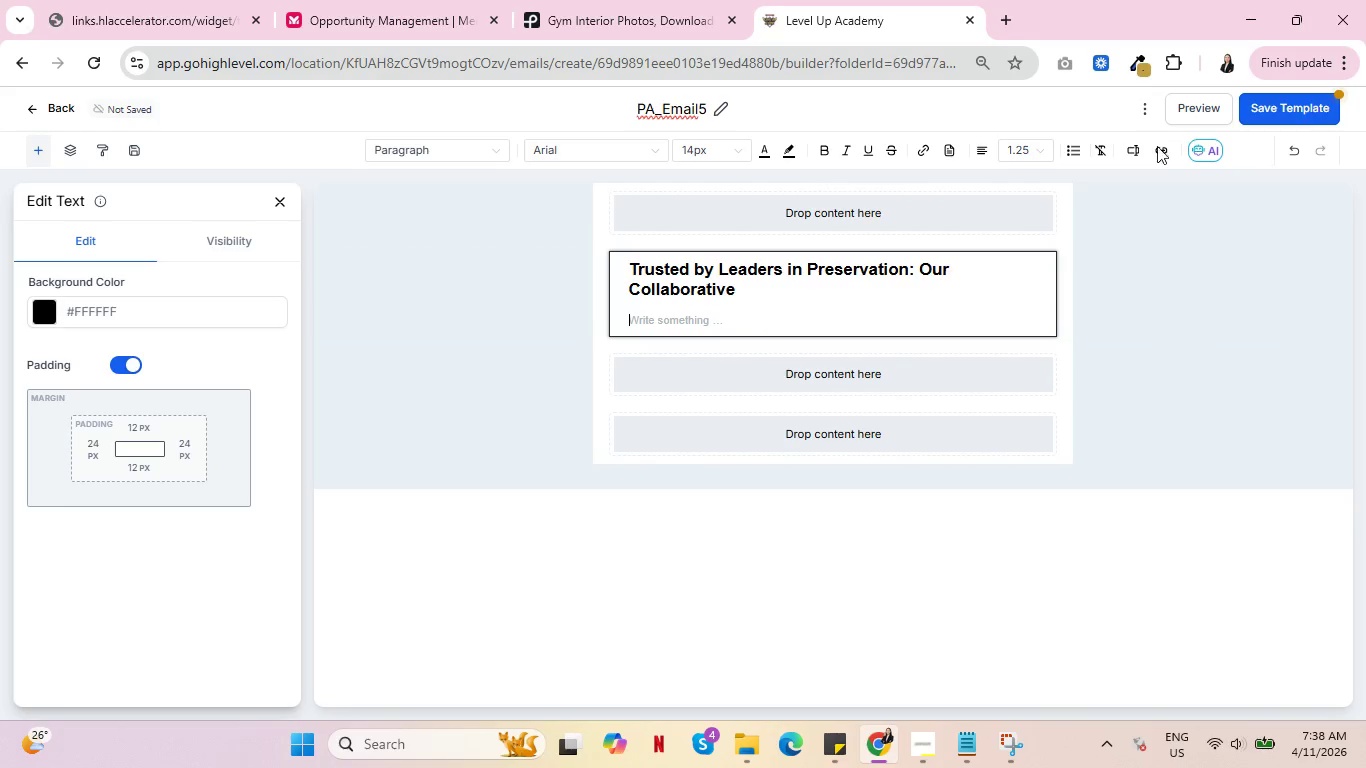 
left_click([1129, 157])
 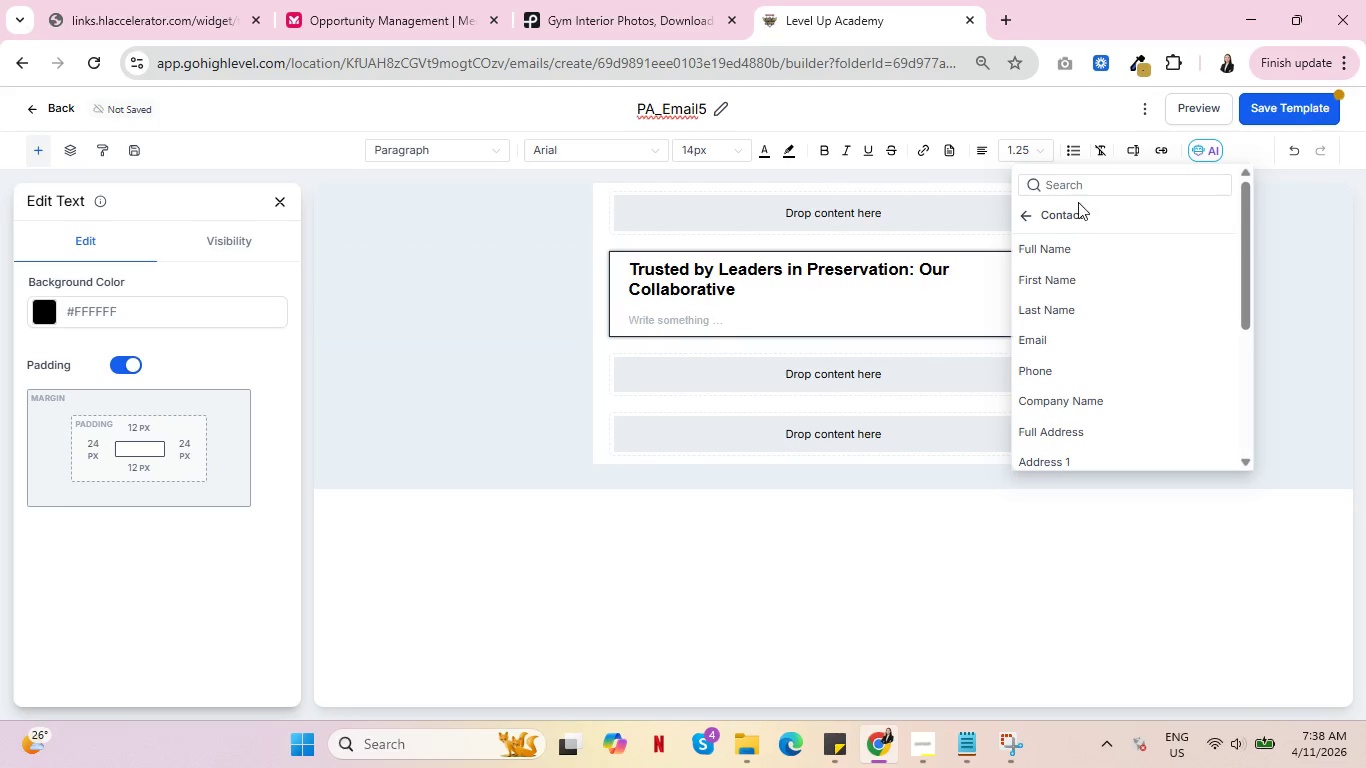 
left_click([1083, 181])
 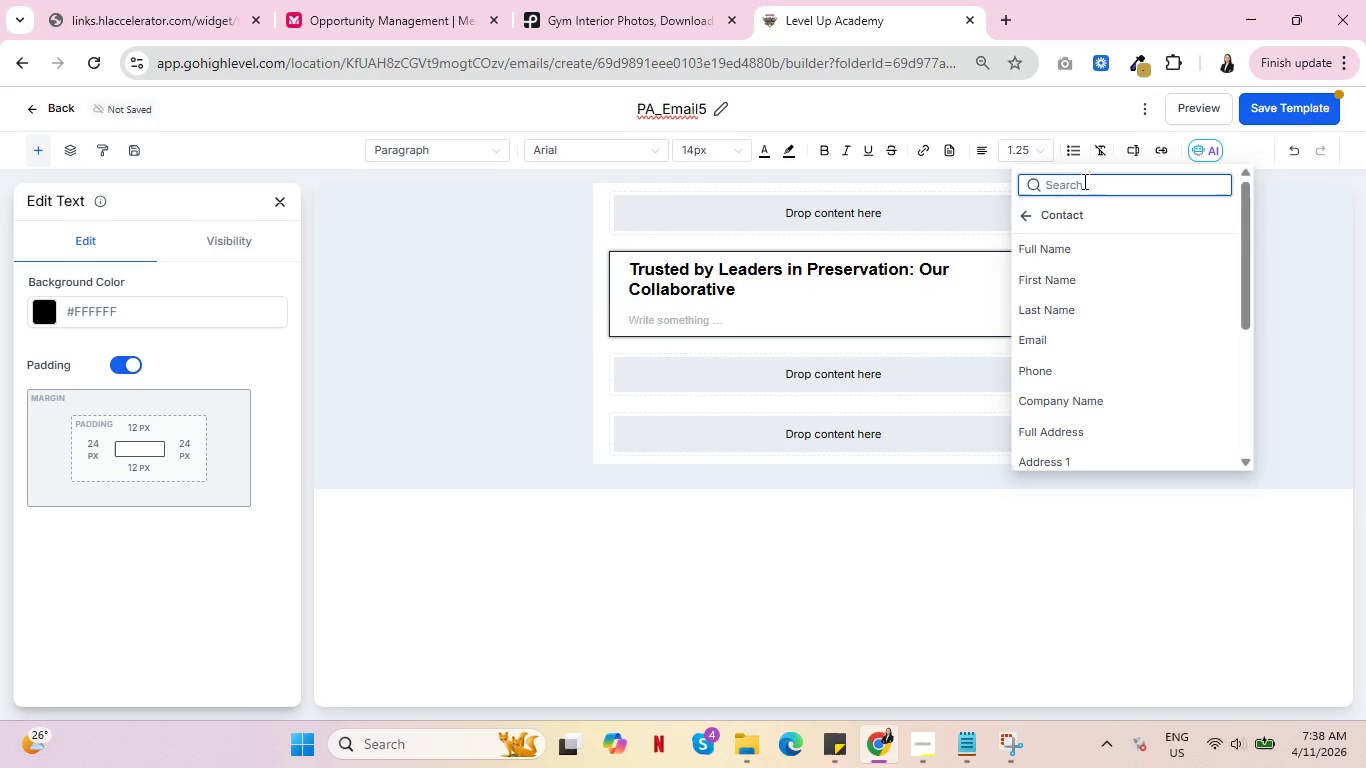 
type(arch)
 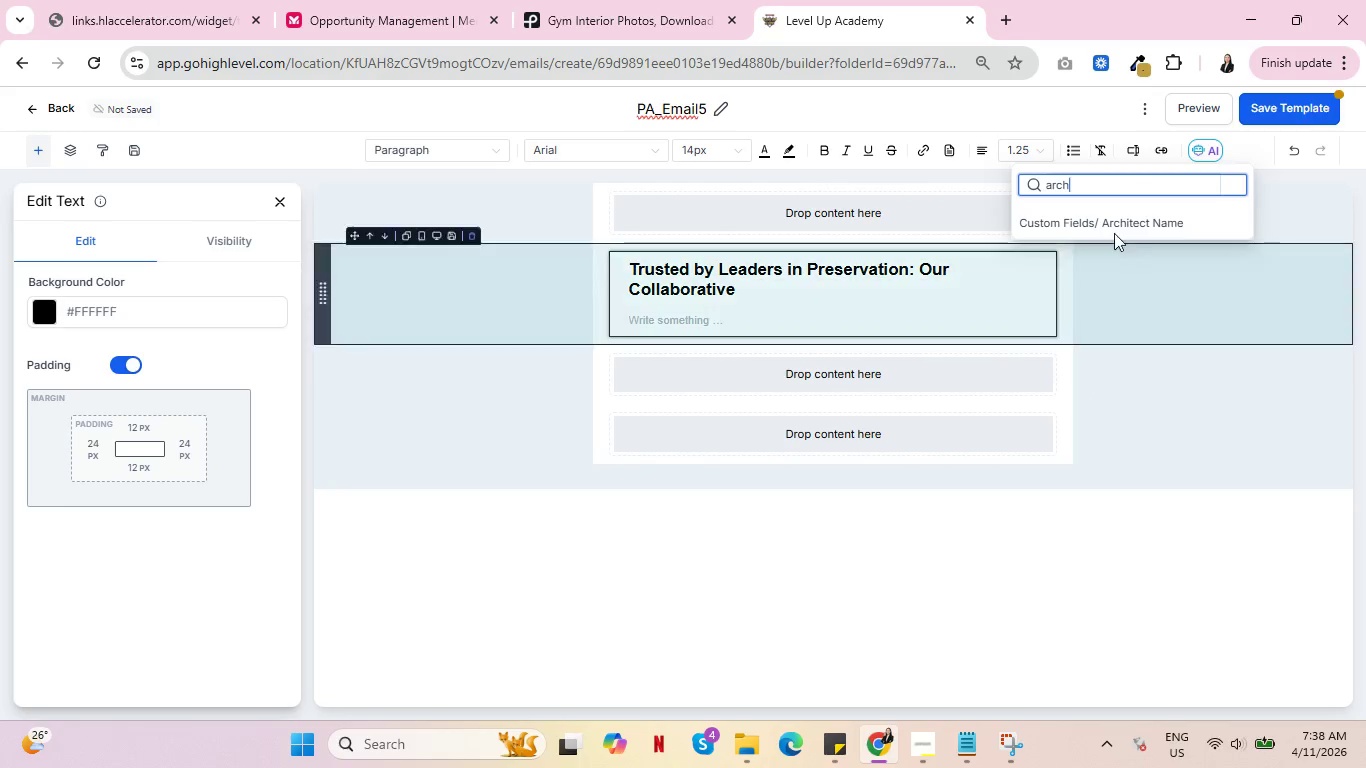 
left_click([1116, 230])
 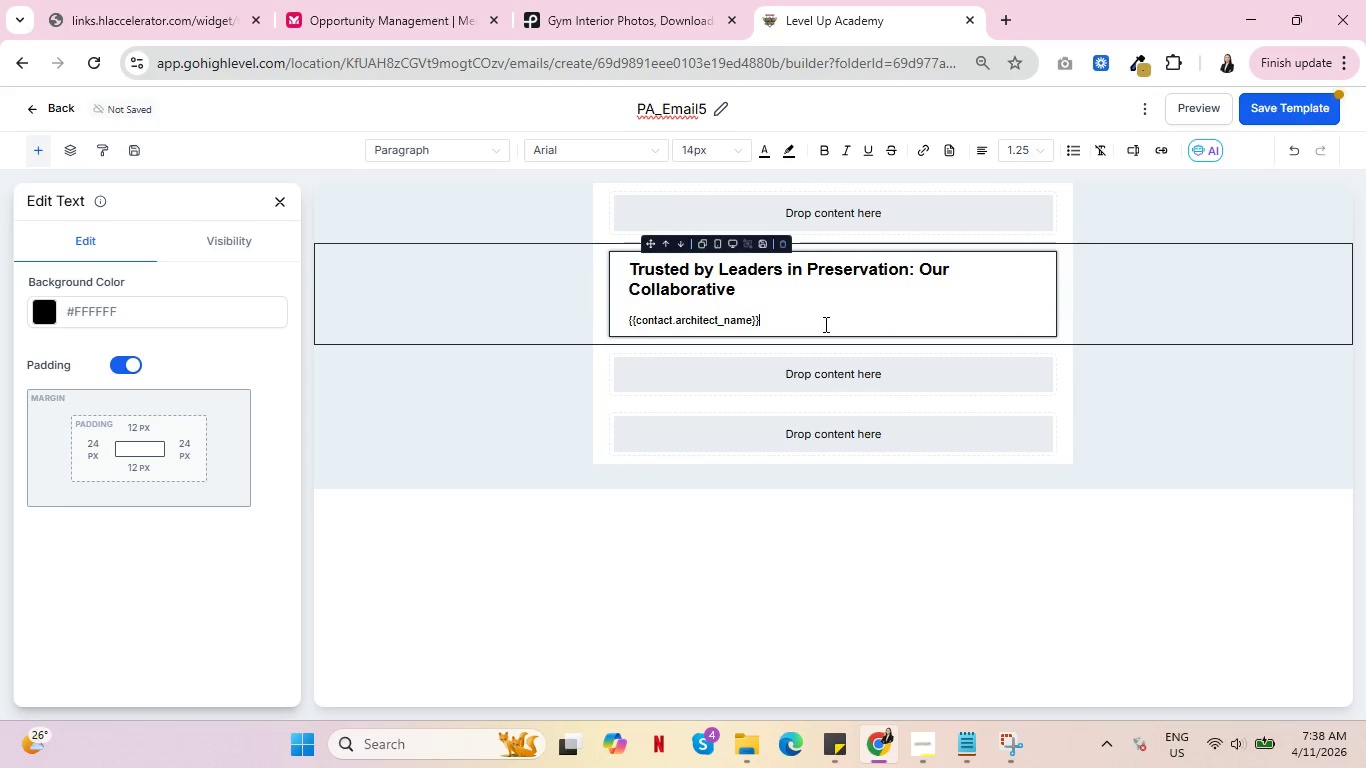 
key(Comma)
 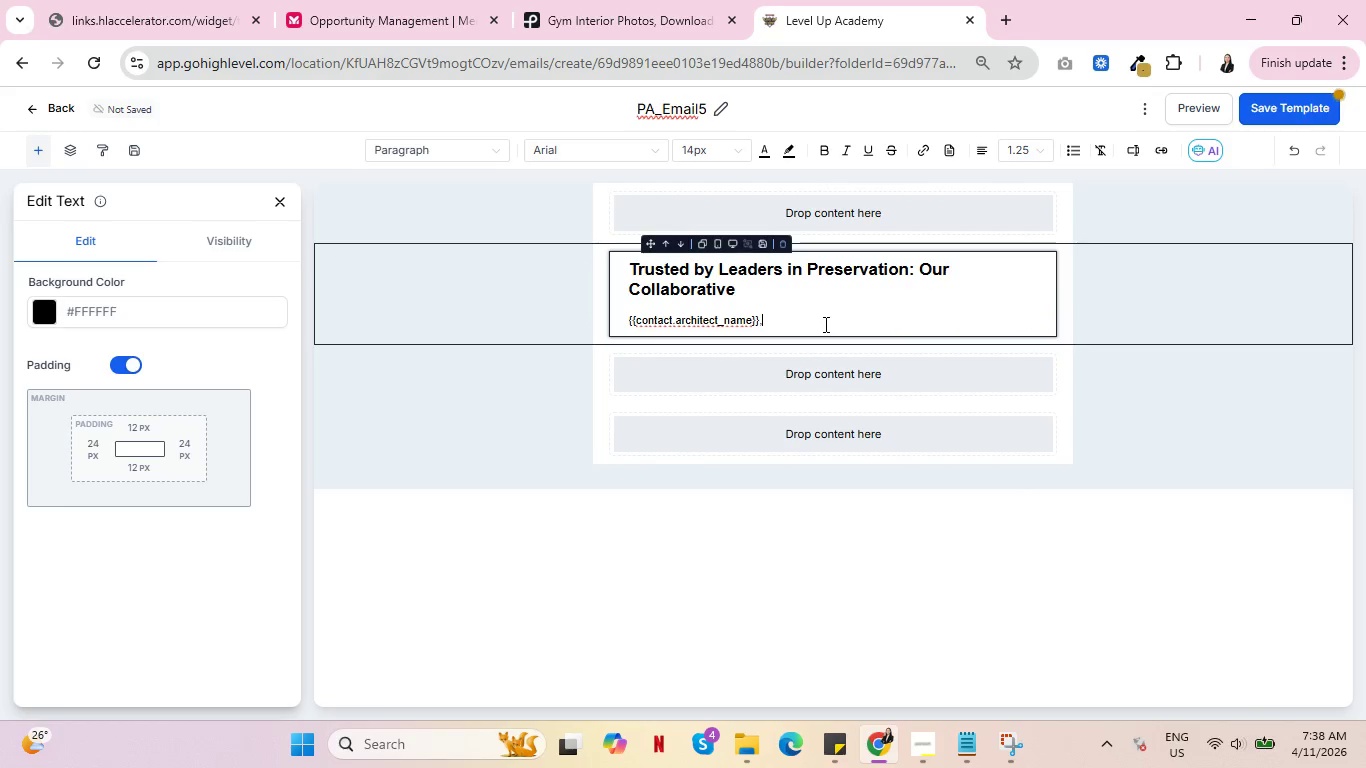 
key(Enter)
 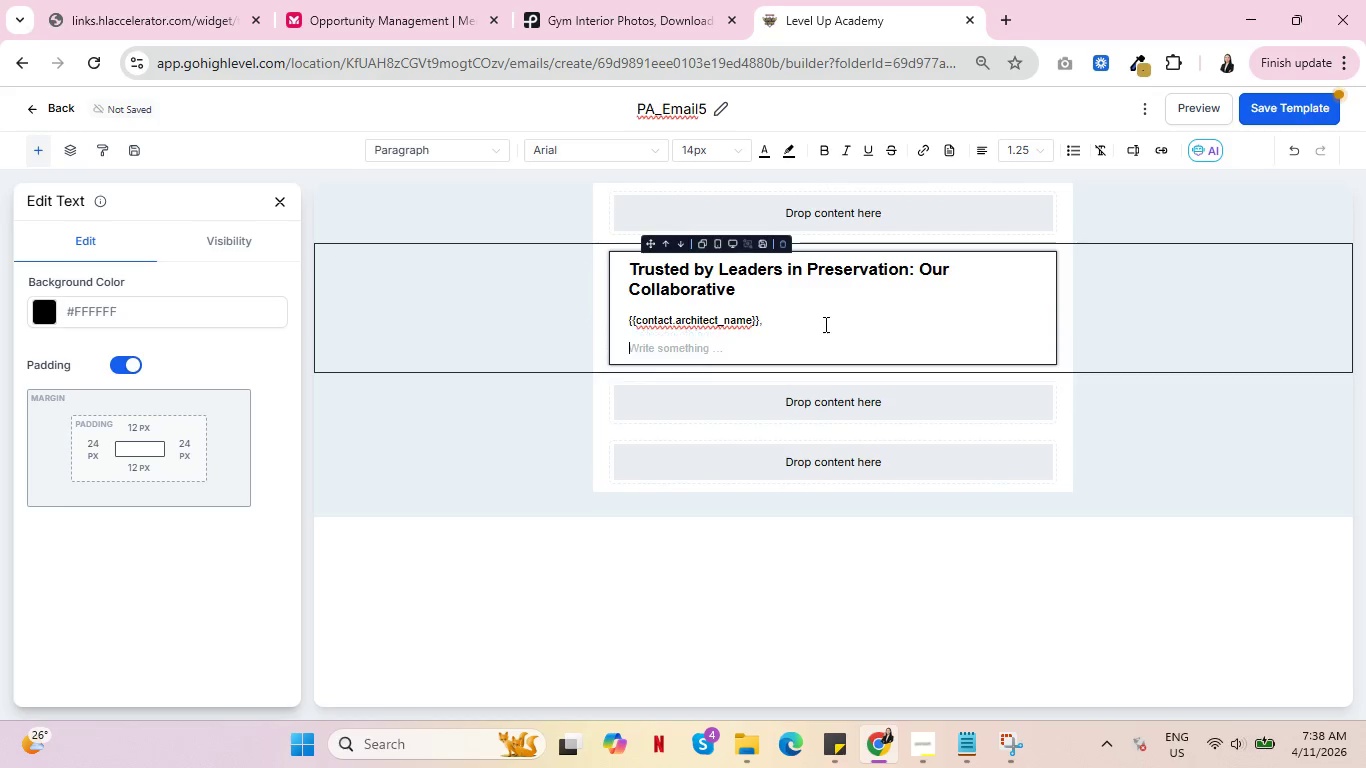 
key(Enter)
 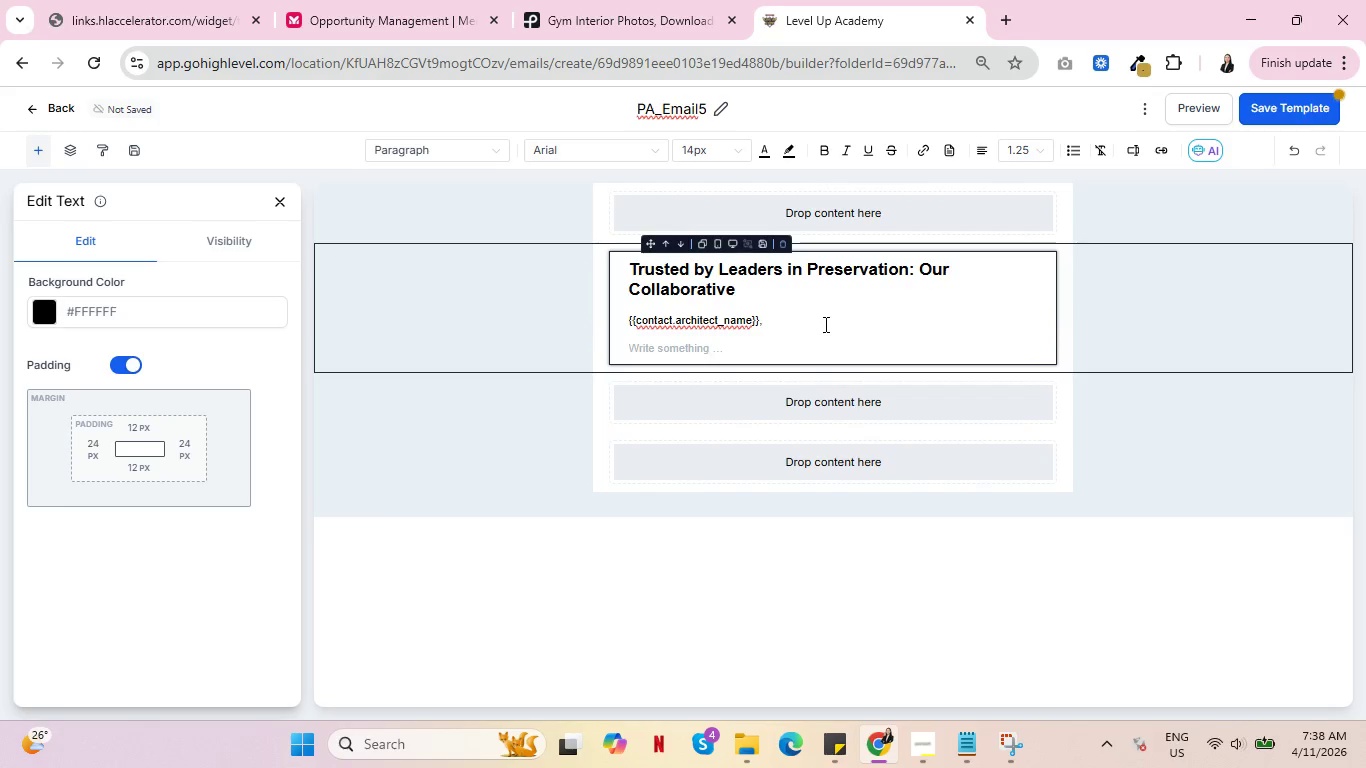 
type(In )
 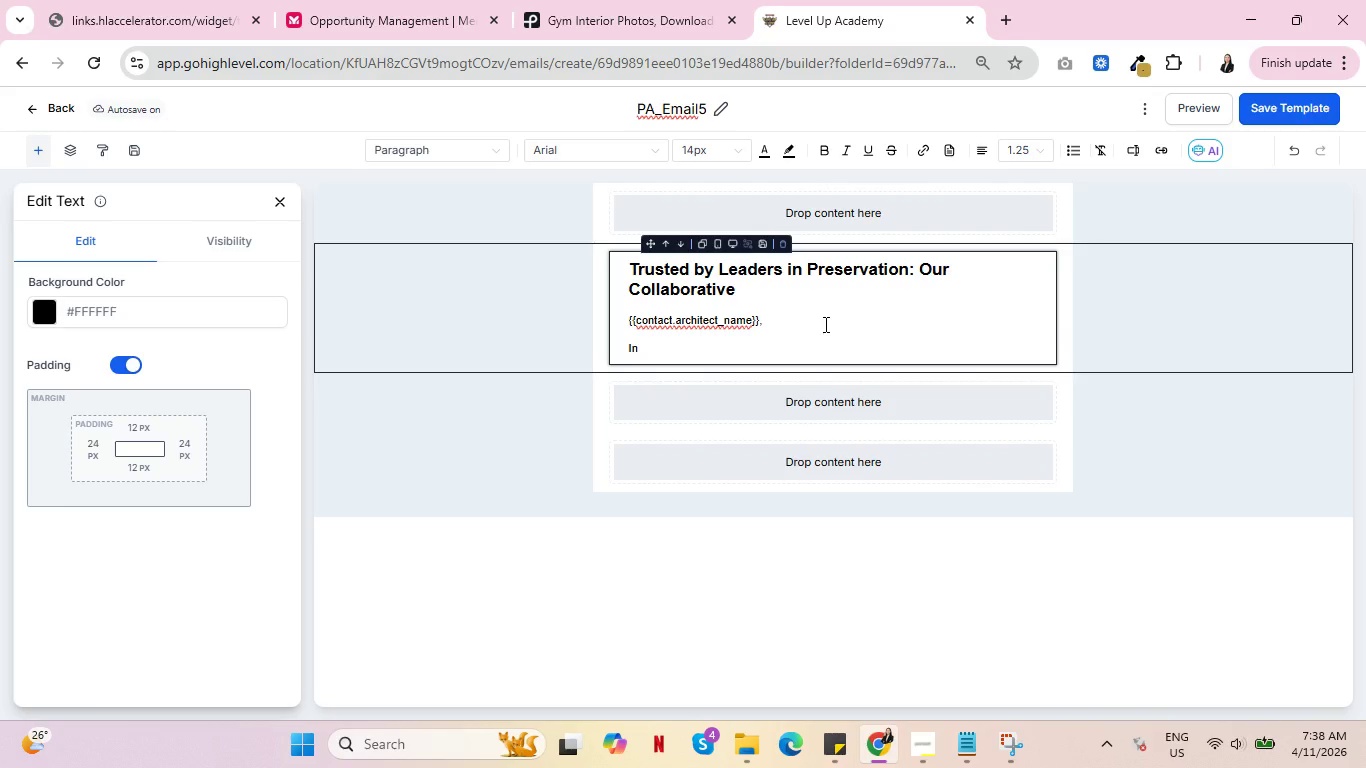 
wait(41.84)
 